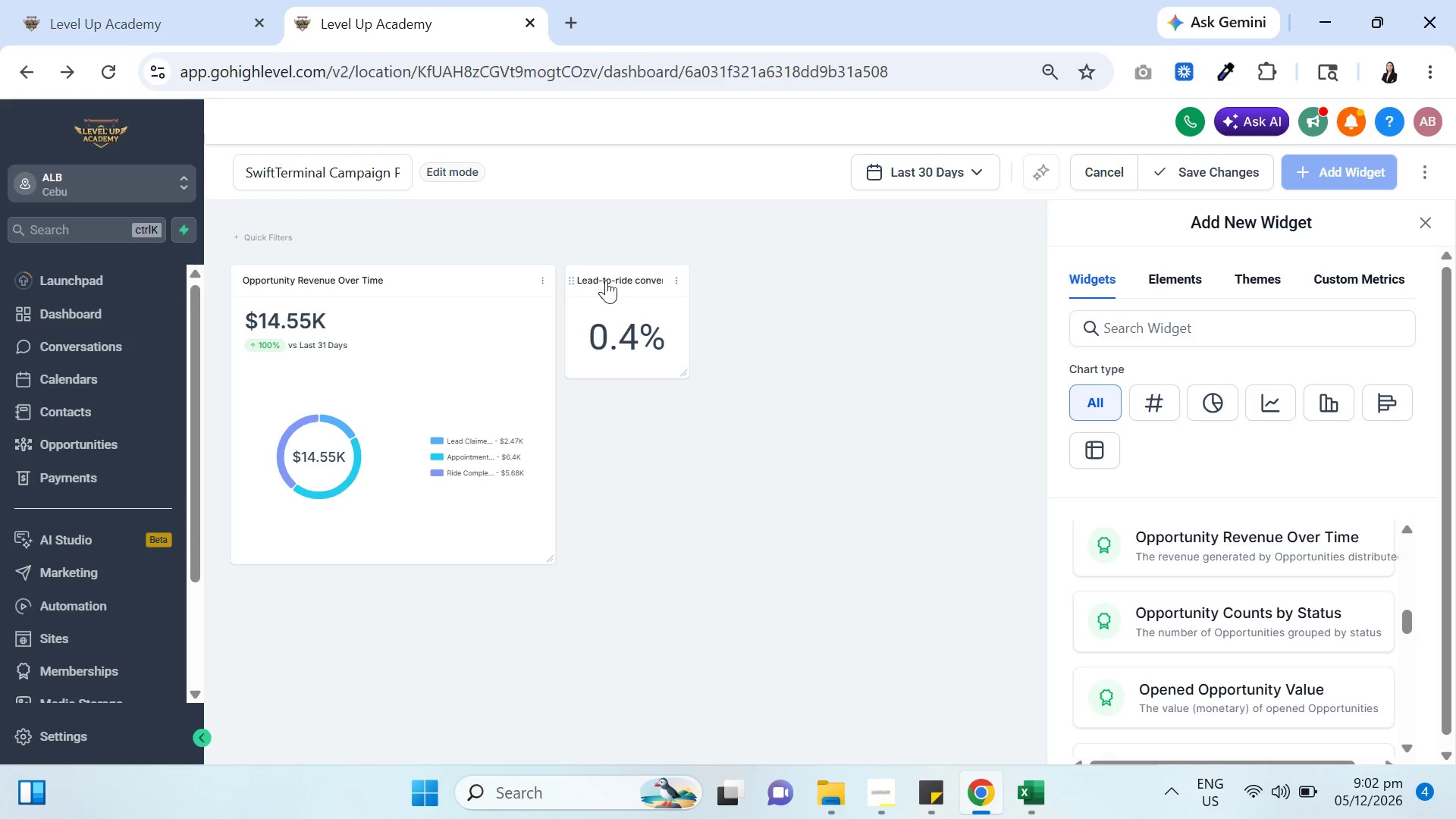 
left_click([1396, 470])
 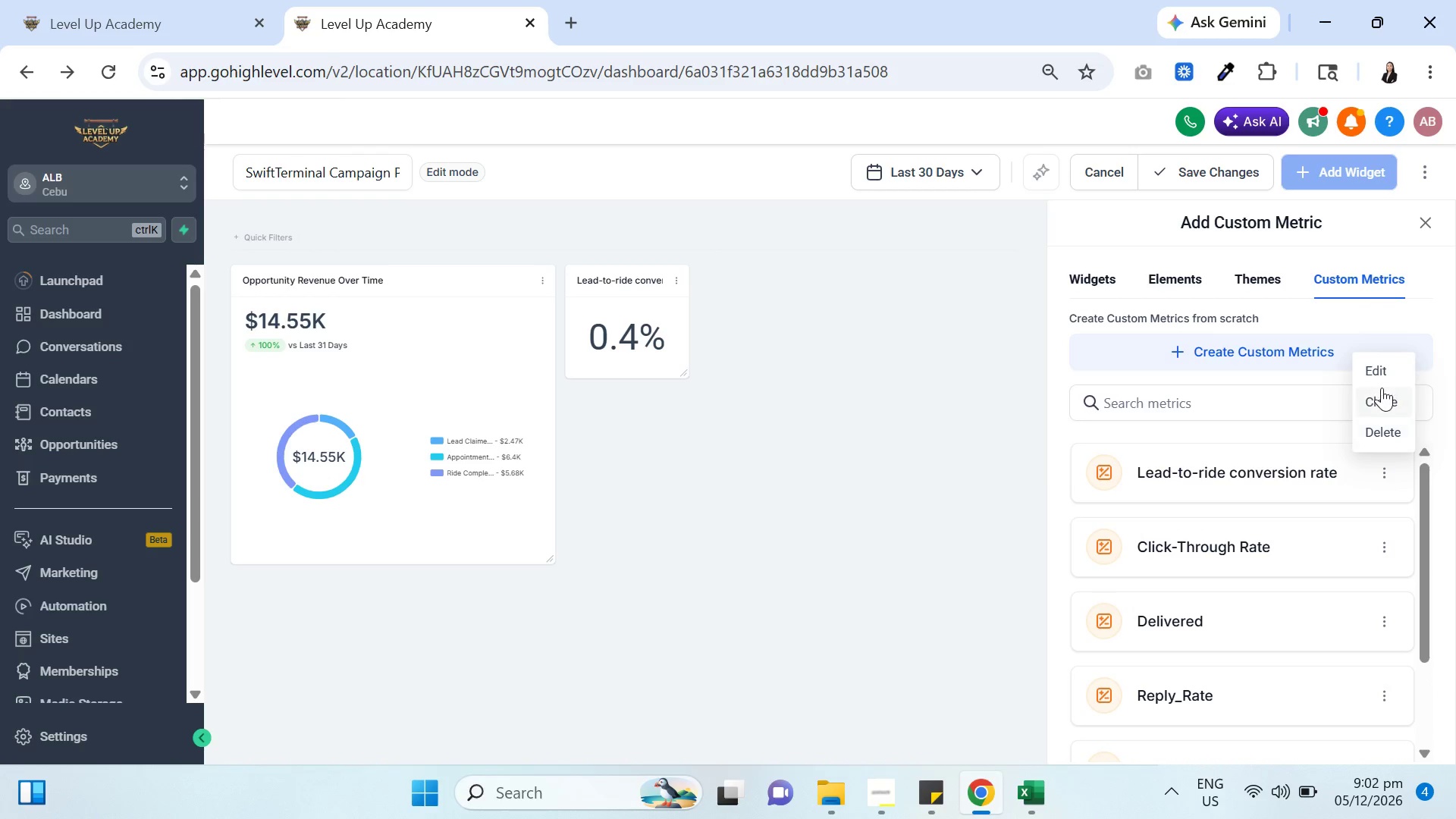 
left_click([1380, 369])
 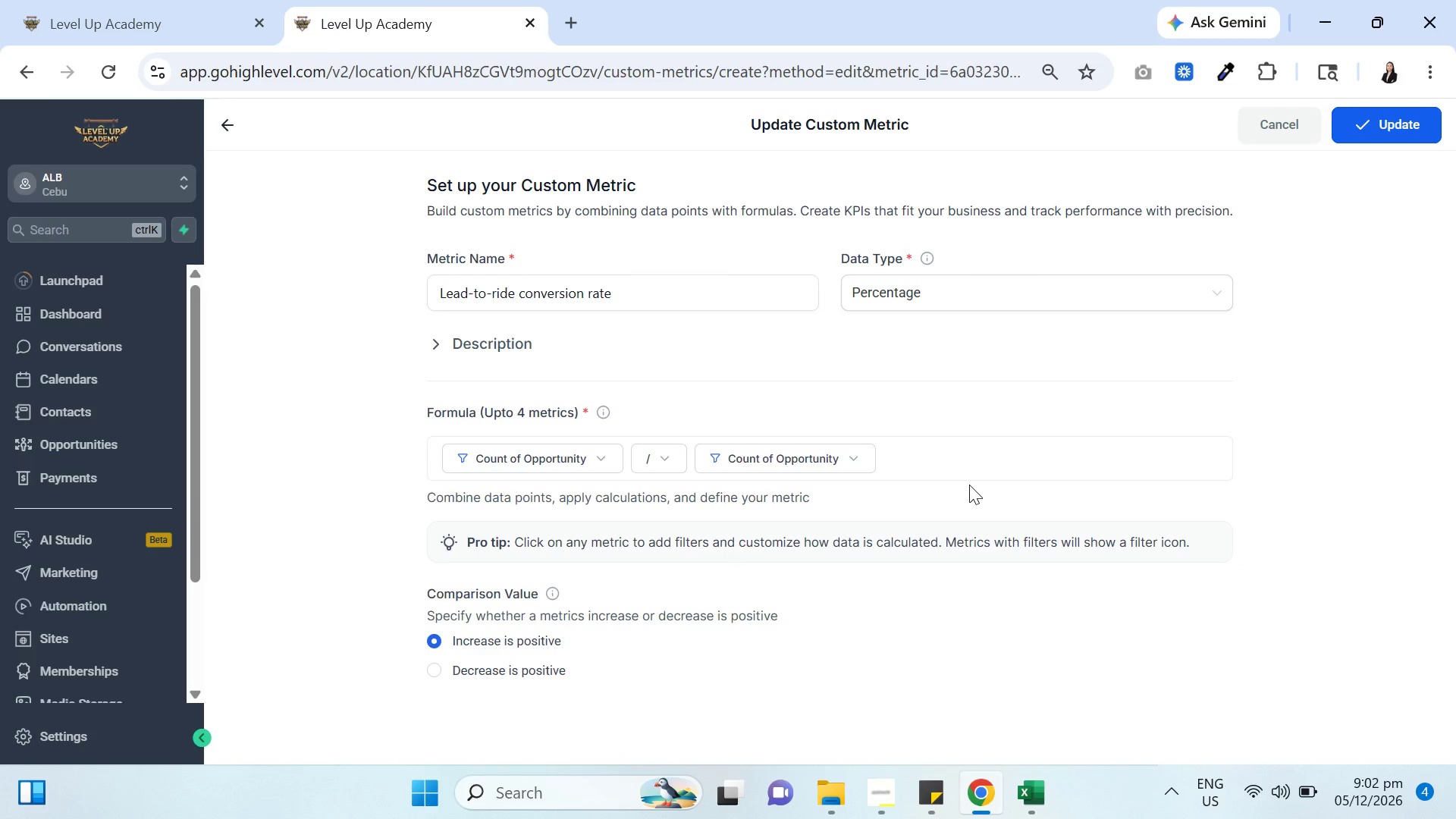 
wait(37.17)
 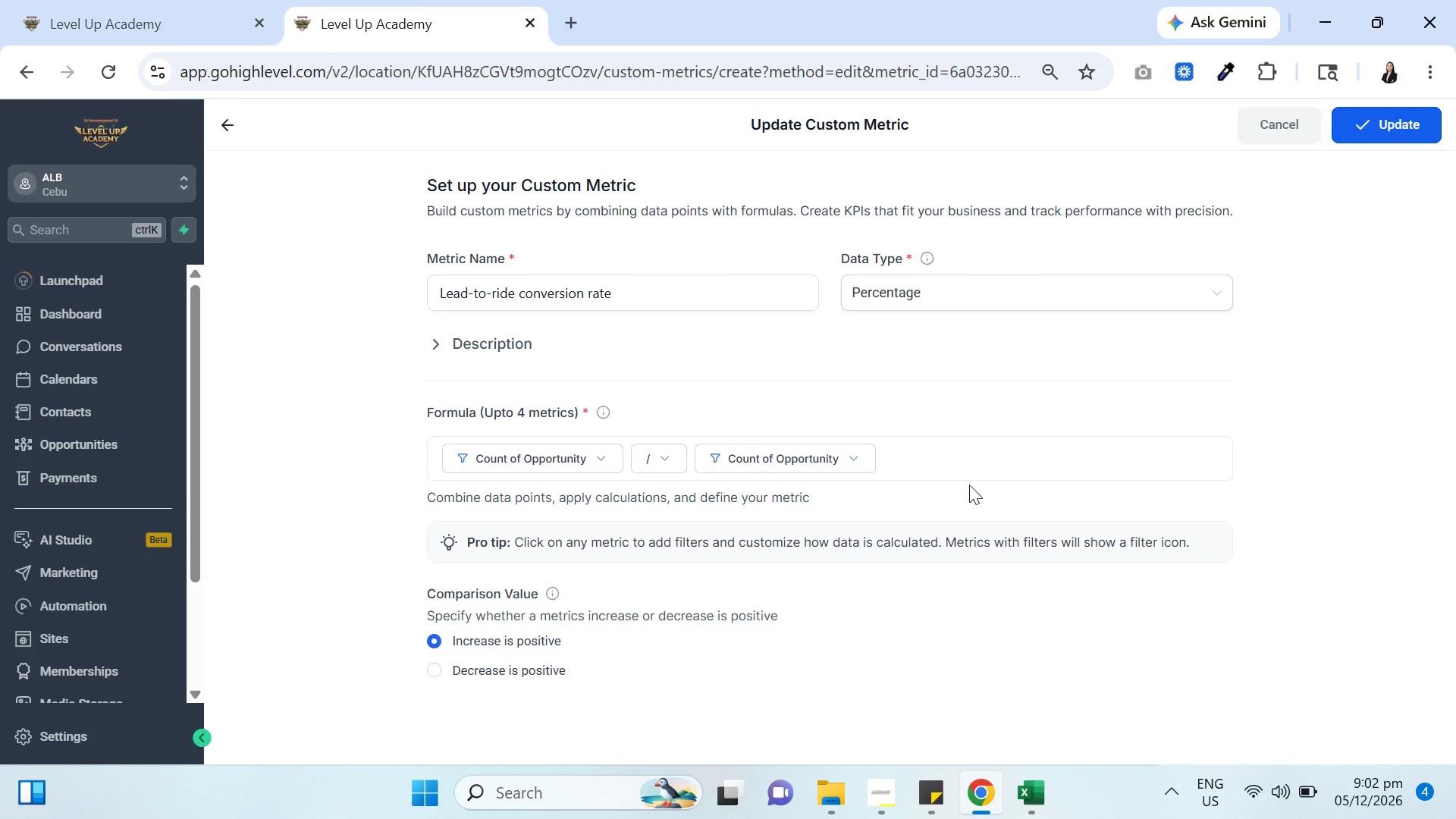 
left_click([103, 0])
 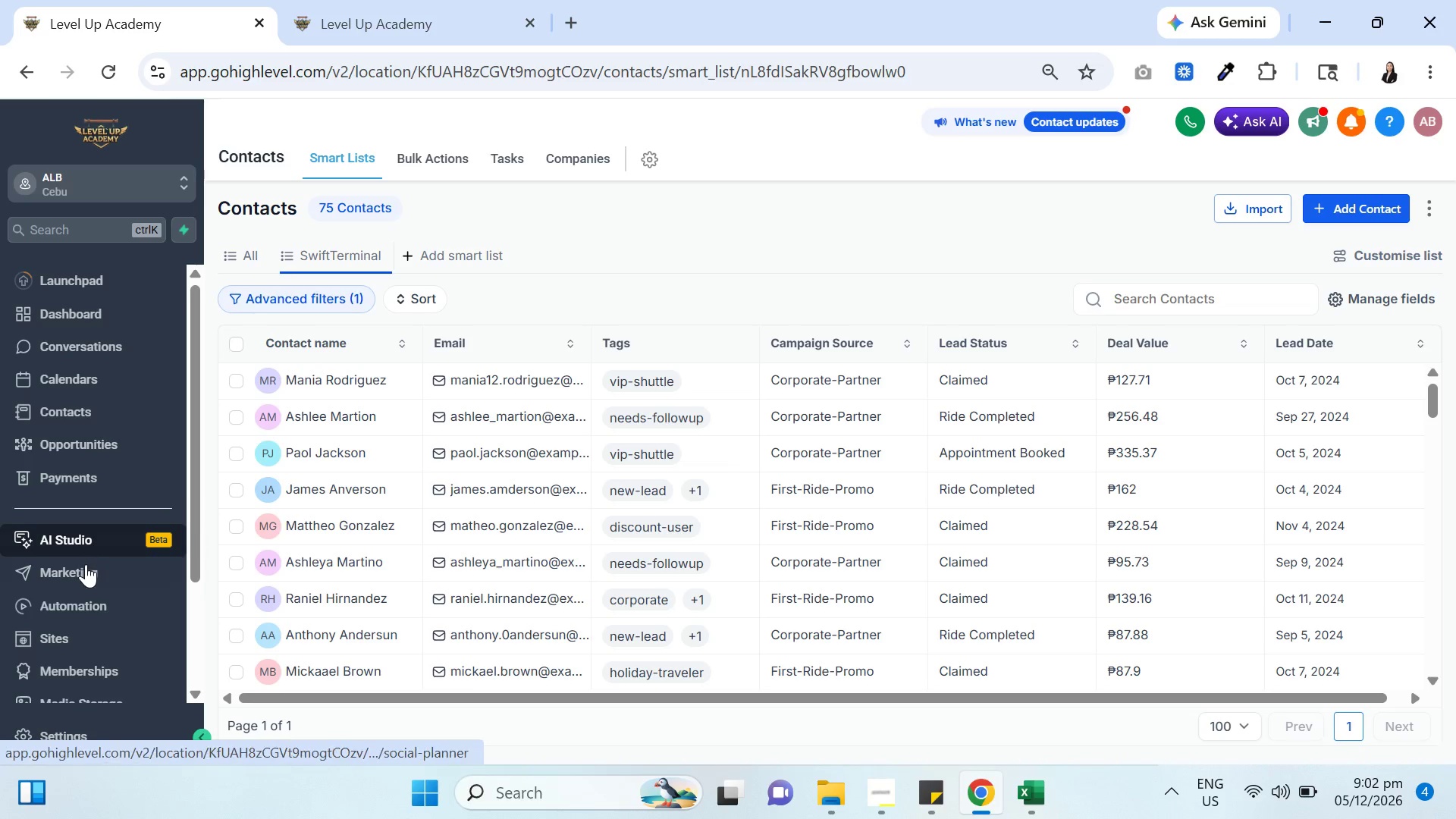 
scroll: coordinate [104, 592], scroll_direction: down, amount: 2.0
 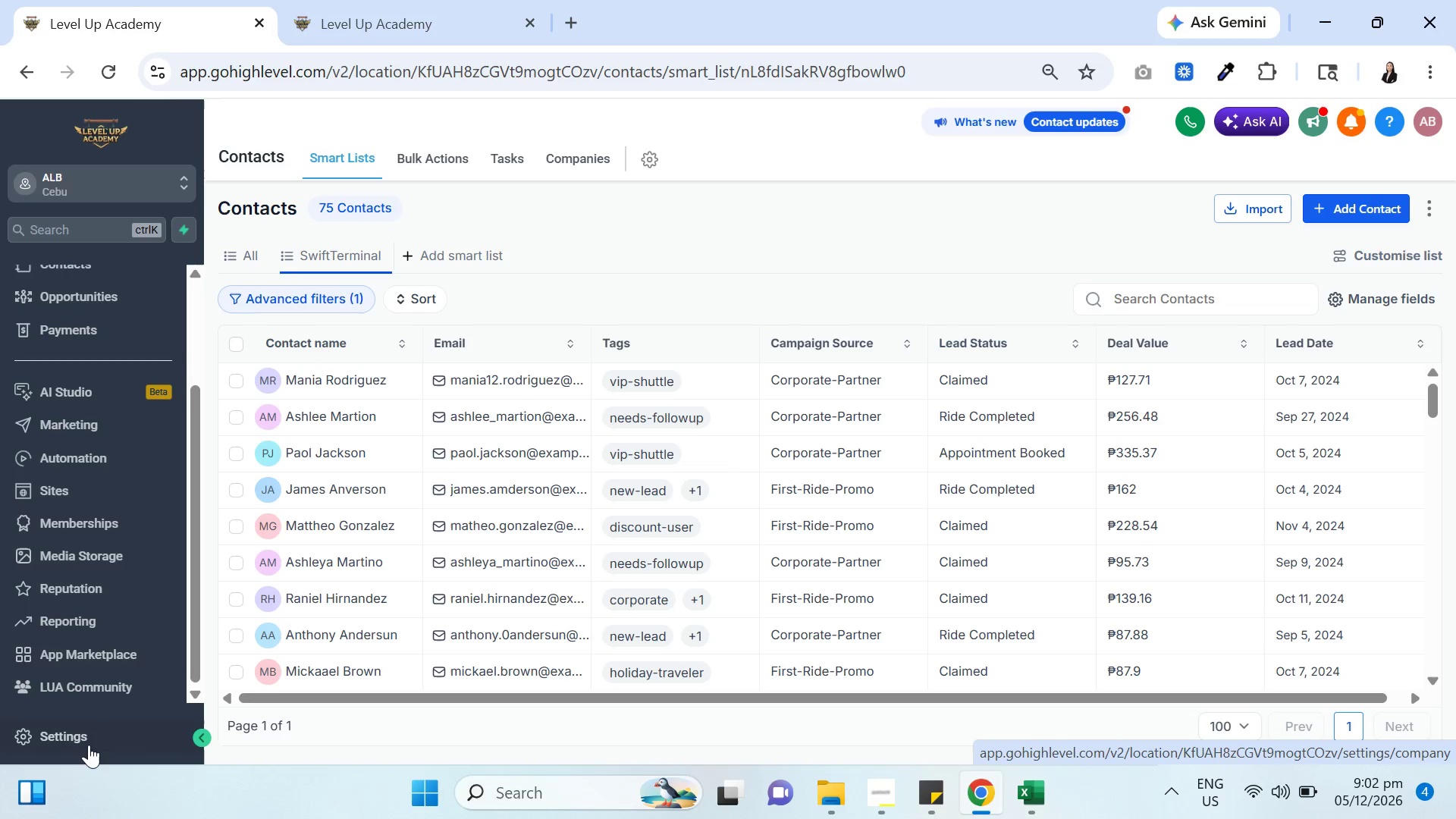 
left_click([82, 733])
 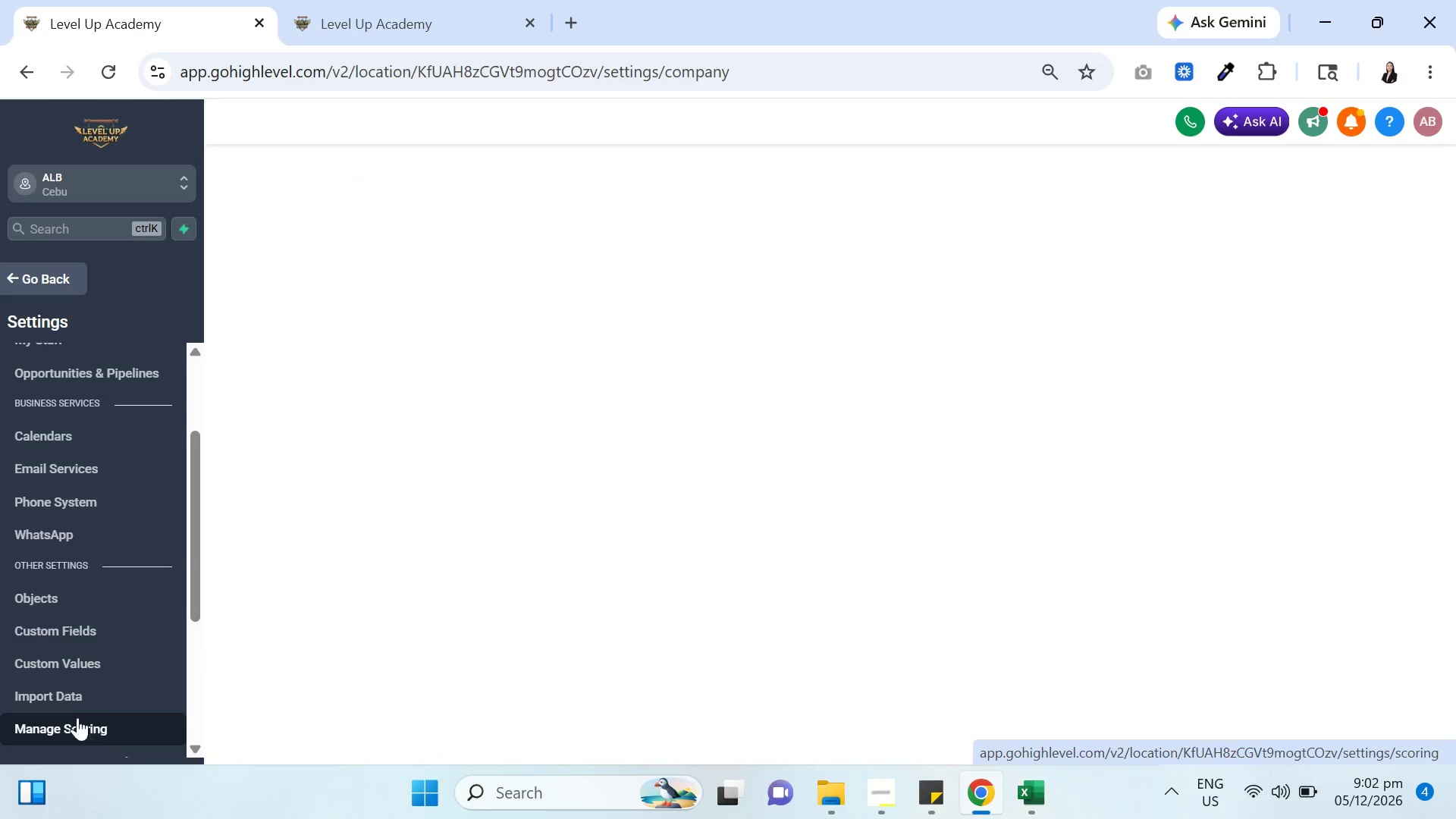 
scroll: coordinate [688, 627], scroll_direction: down, amount: 10.0
 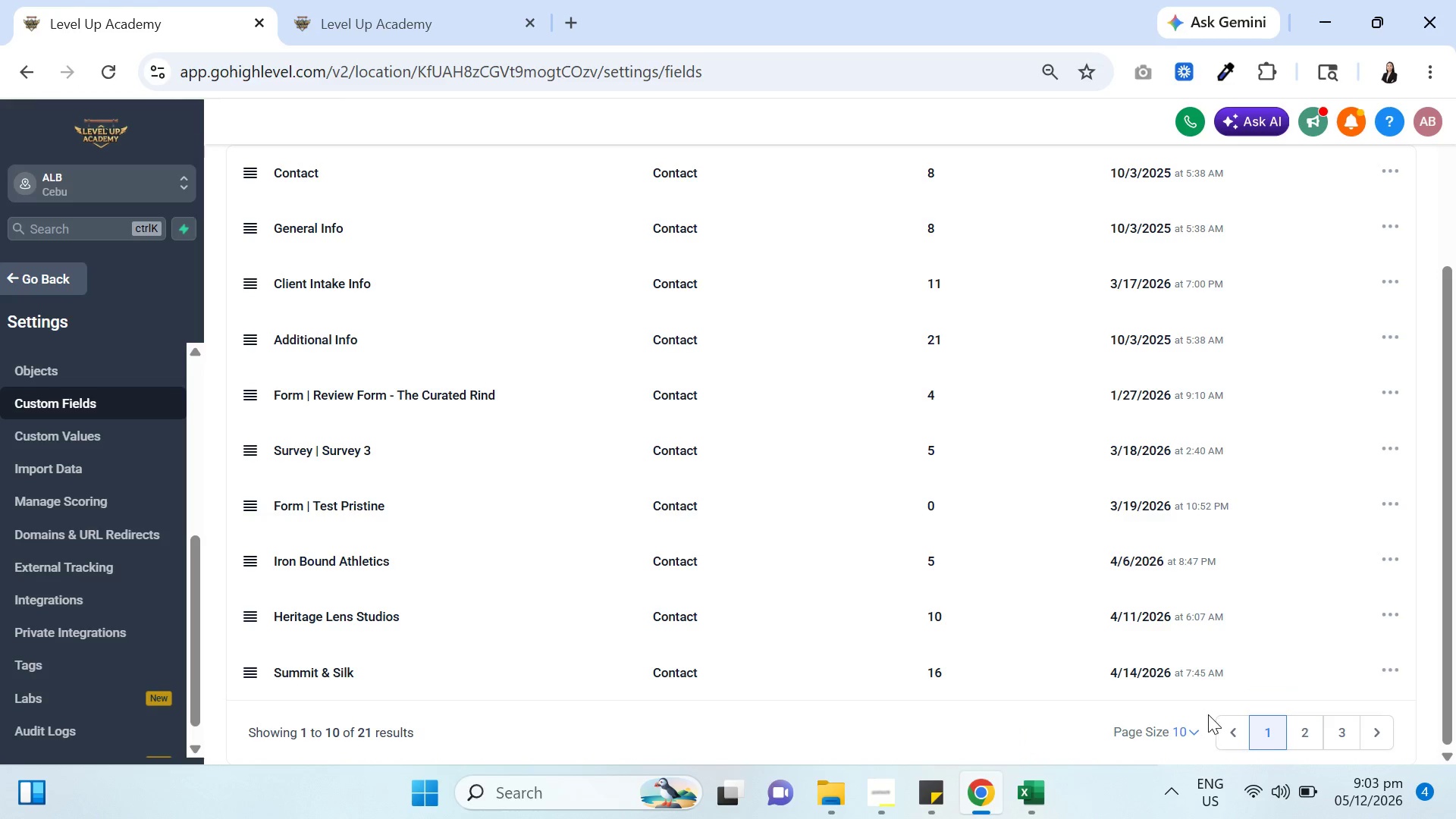 
left_click([1339, 739])
 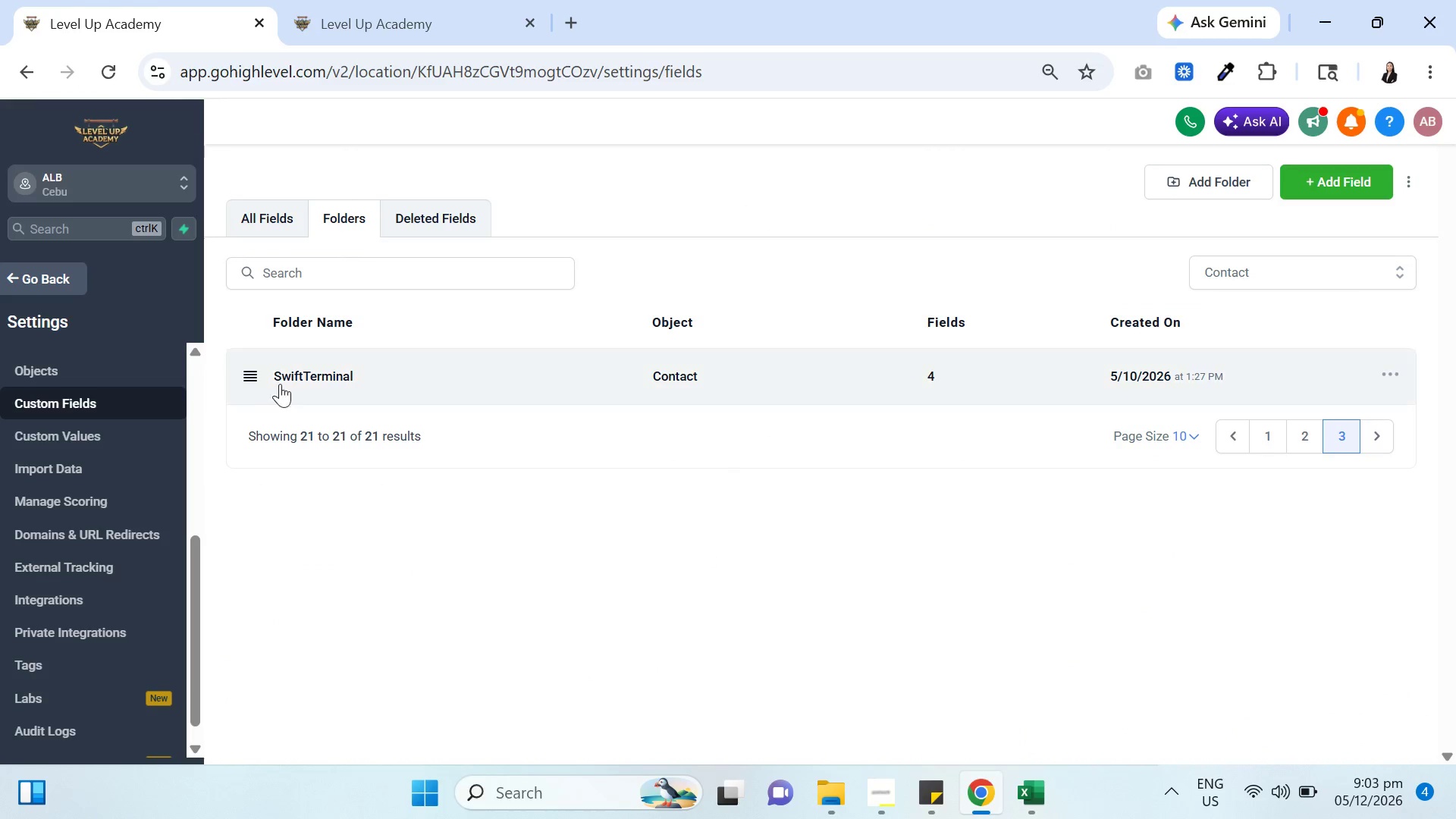 
left_click([294, 374])
 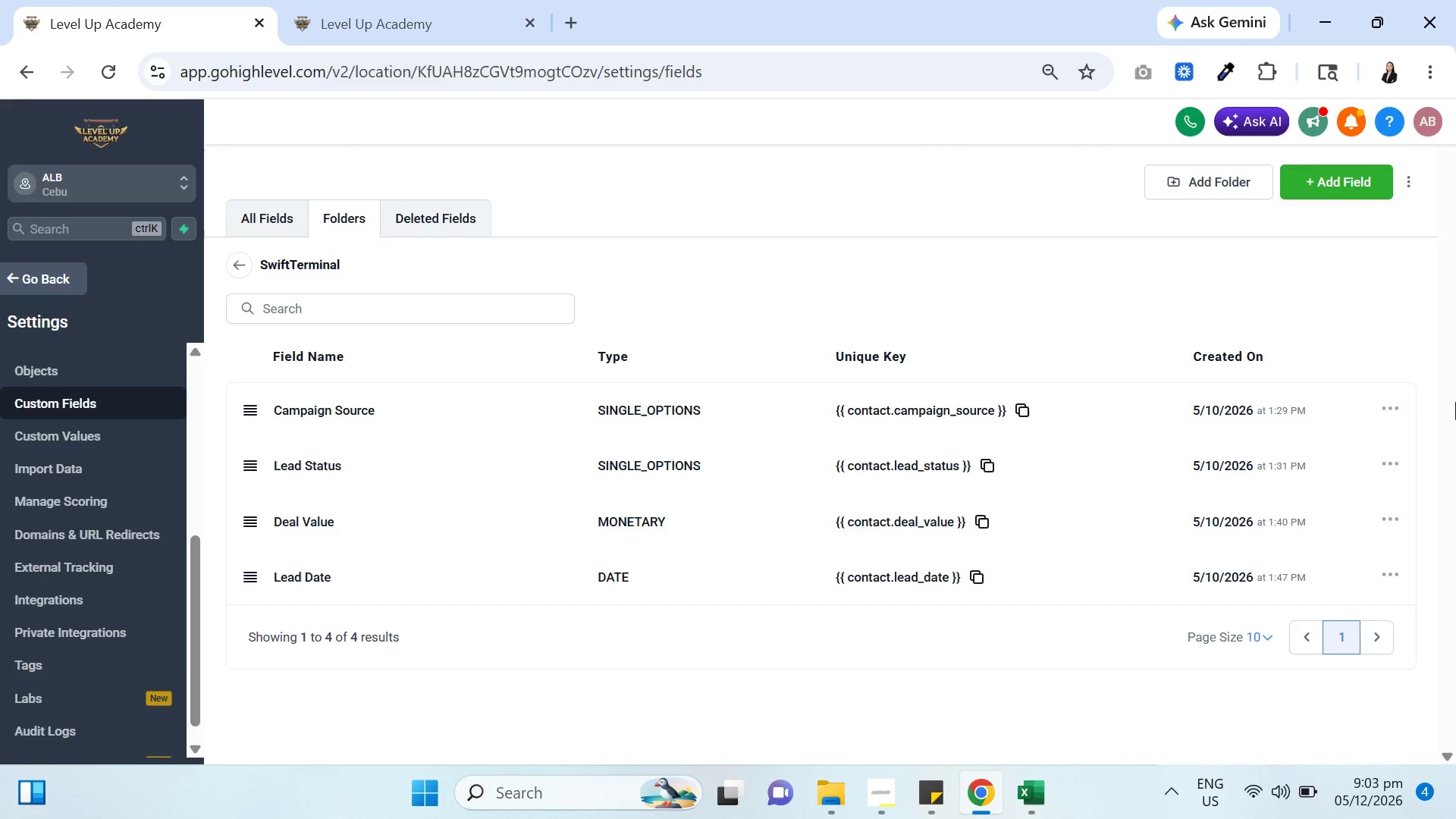 
left_click([1395, 404])
 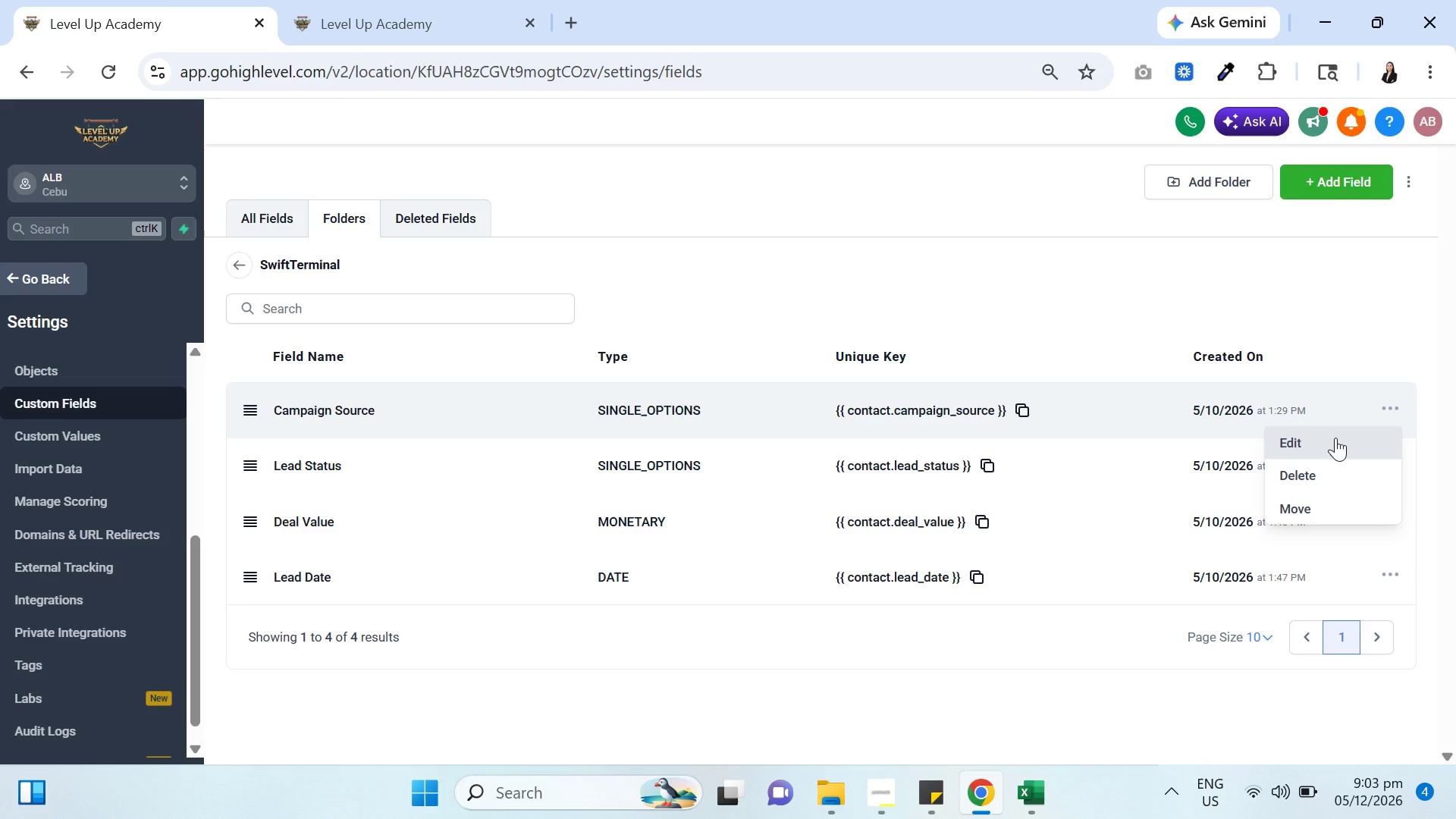 
wait(8.73)
 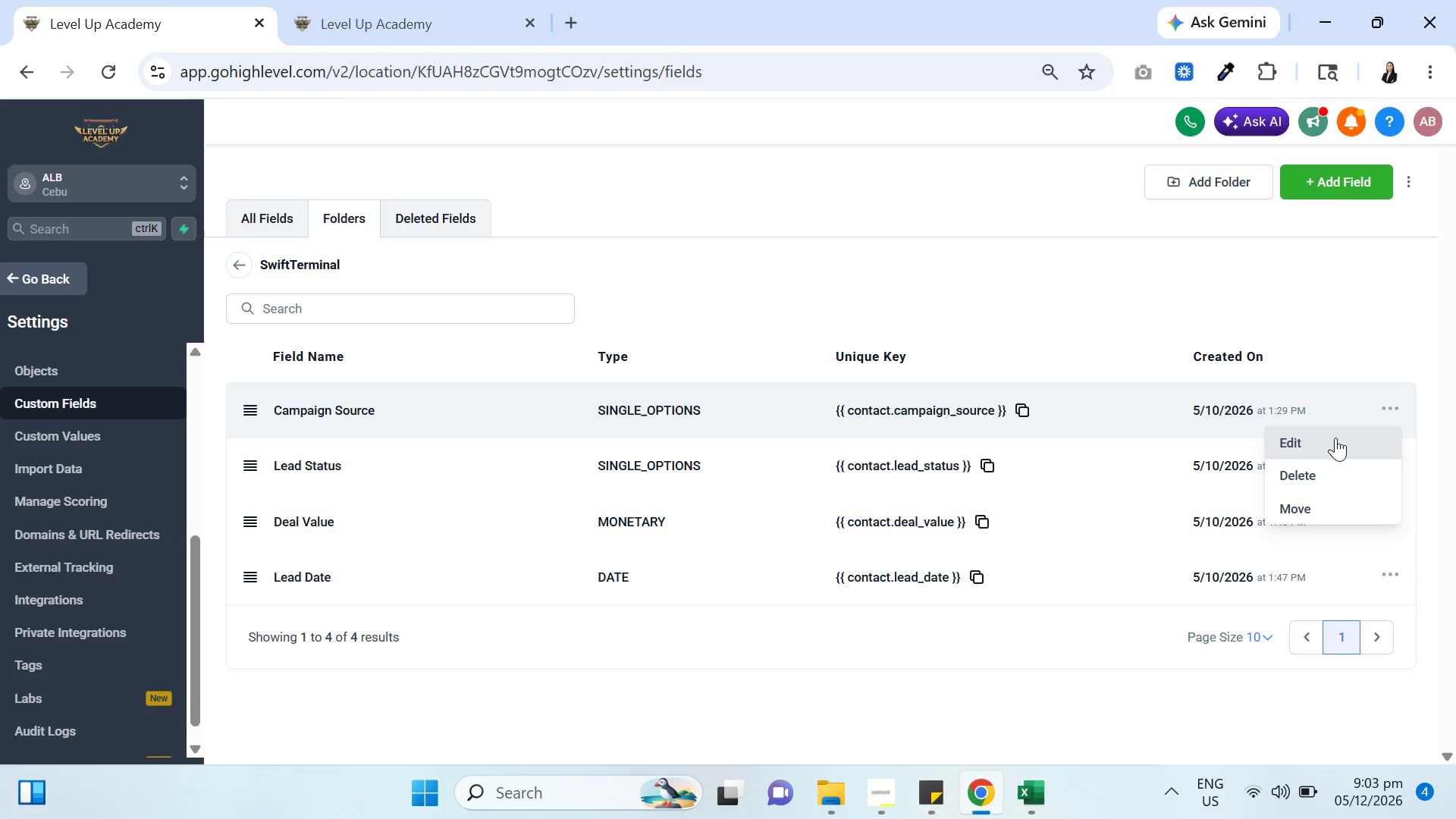 
scroll: coordinate [893, 468], scroll_direction: up, amount: 5.0
 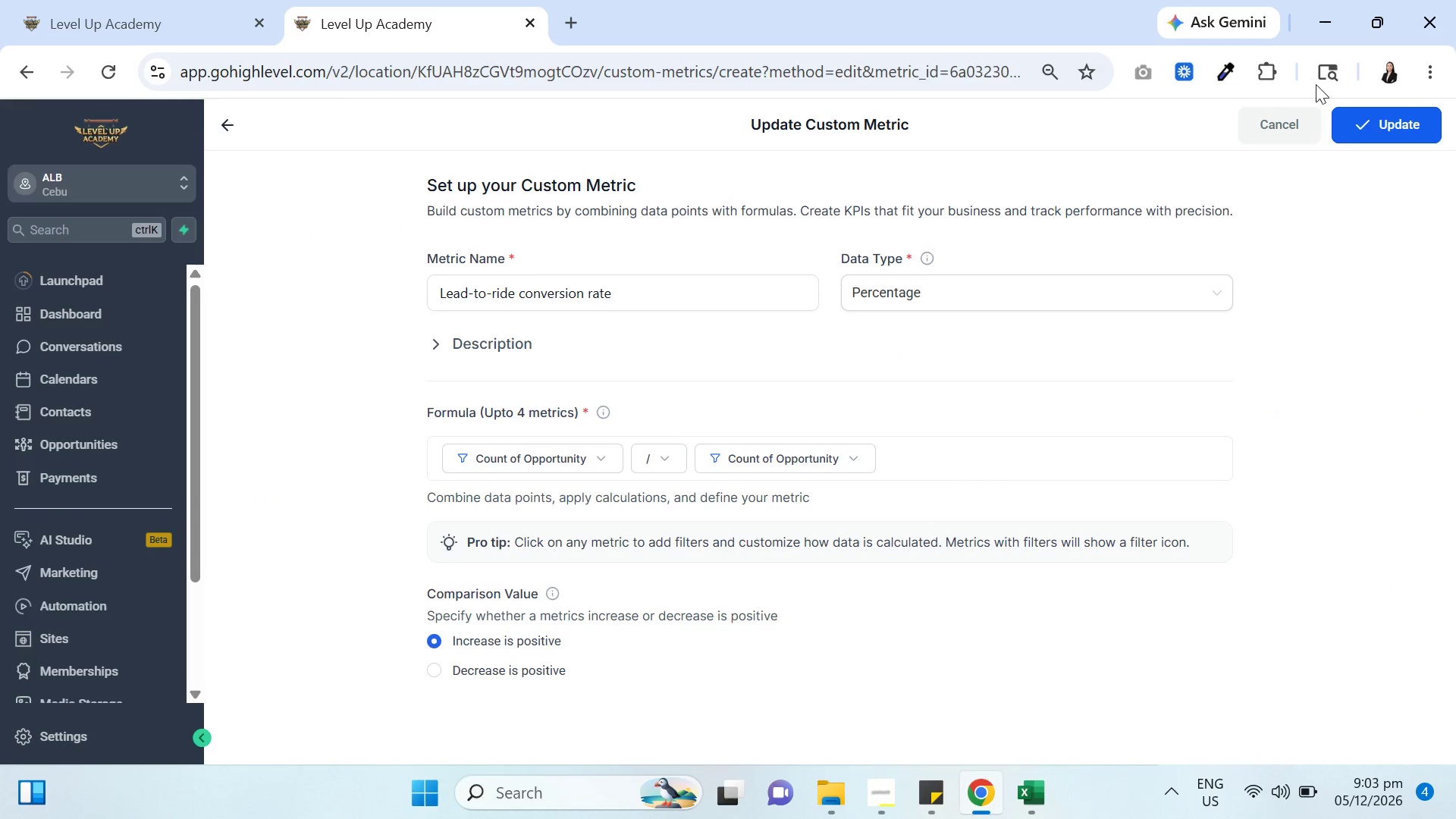 
left_click([1273, 121])
 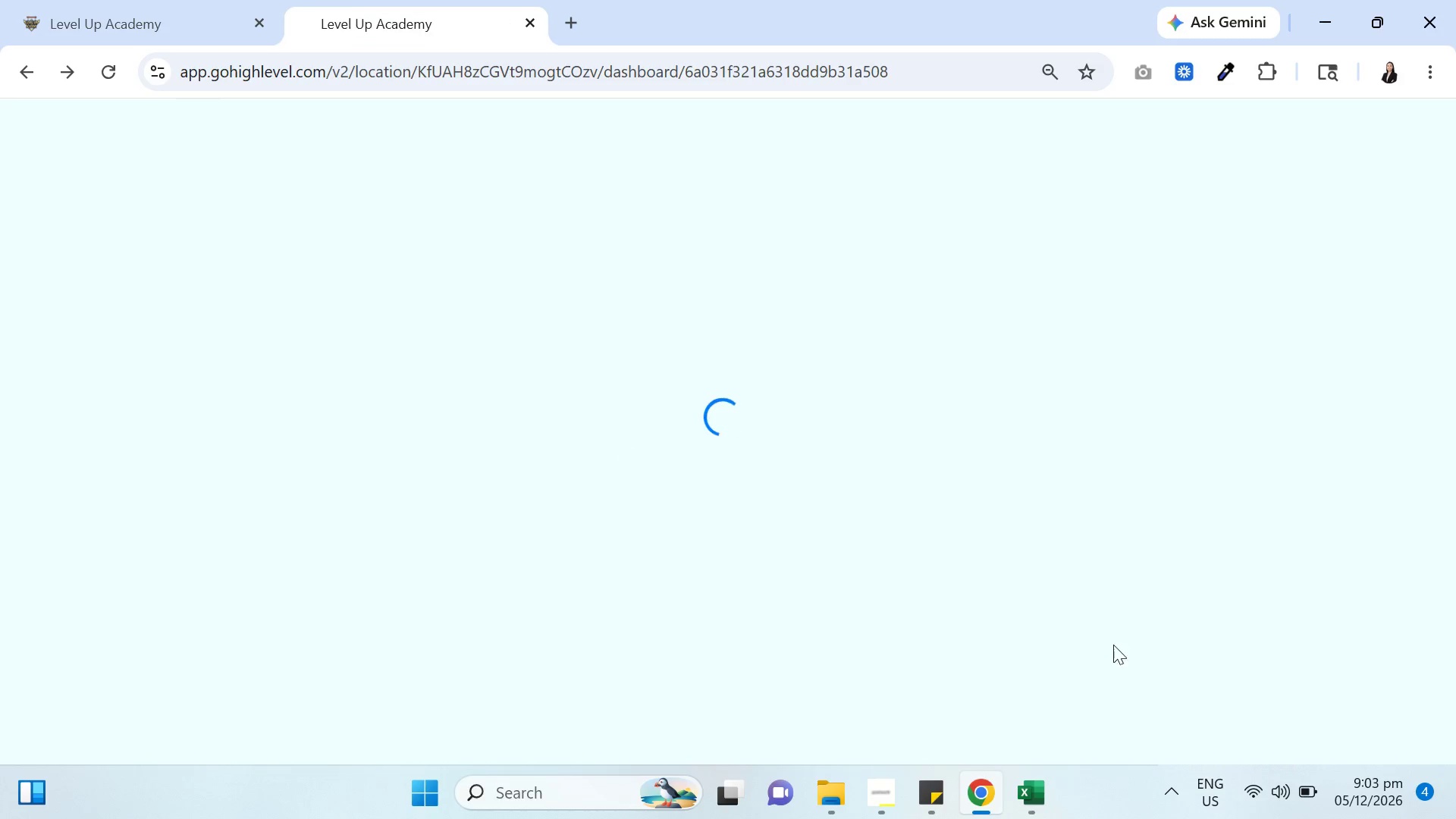 
left_click([1263, 808])
 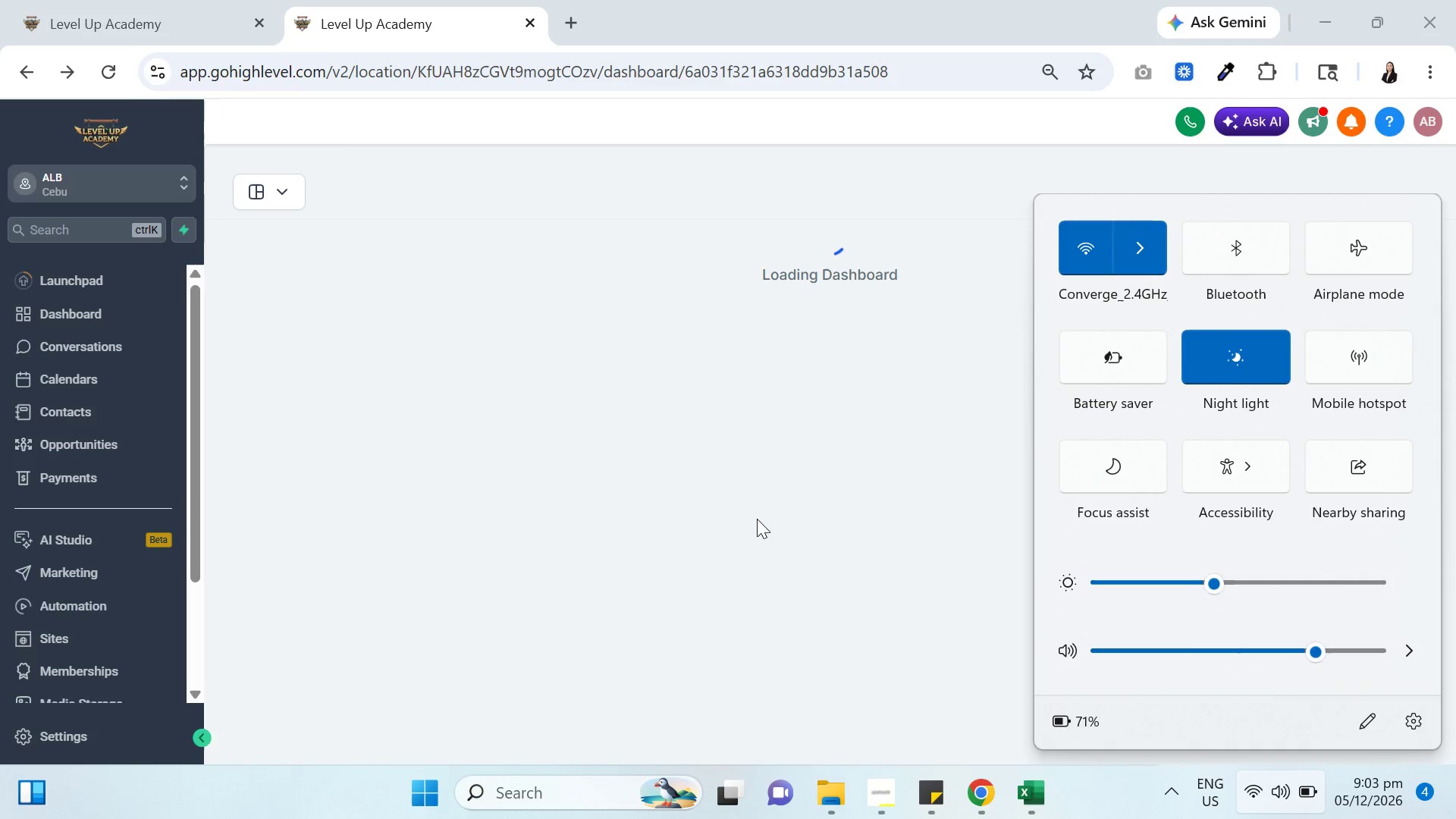 
left_click([757, 519])
 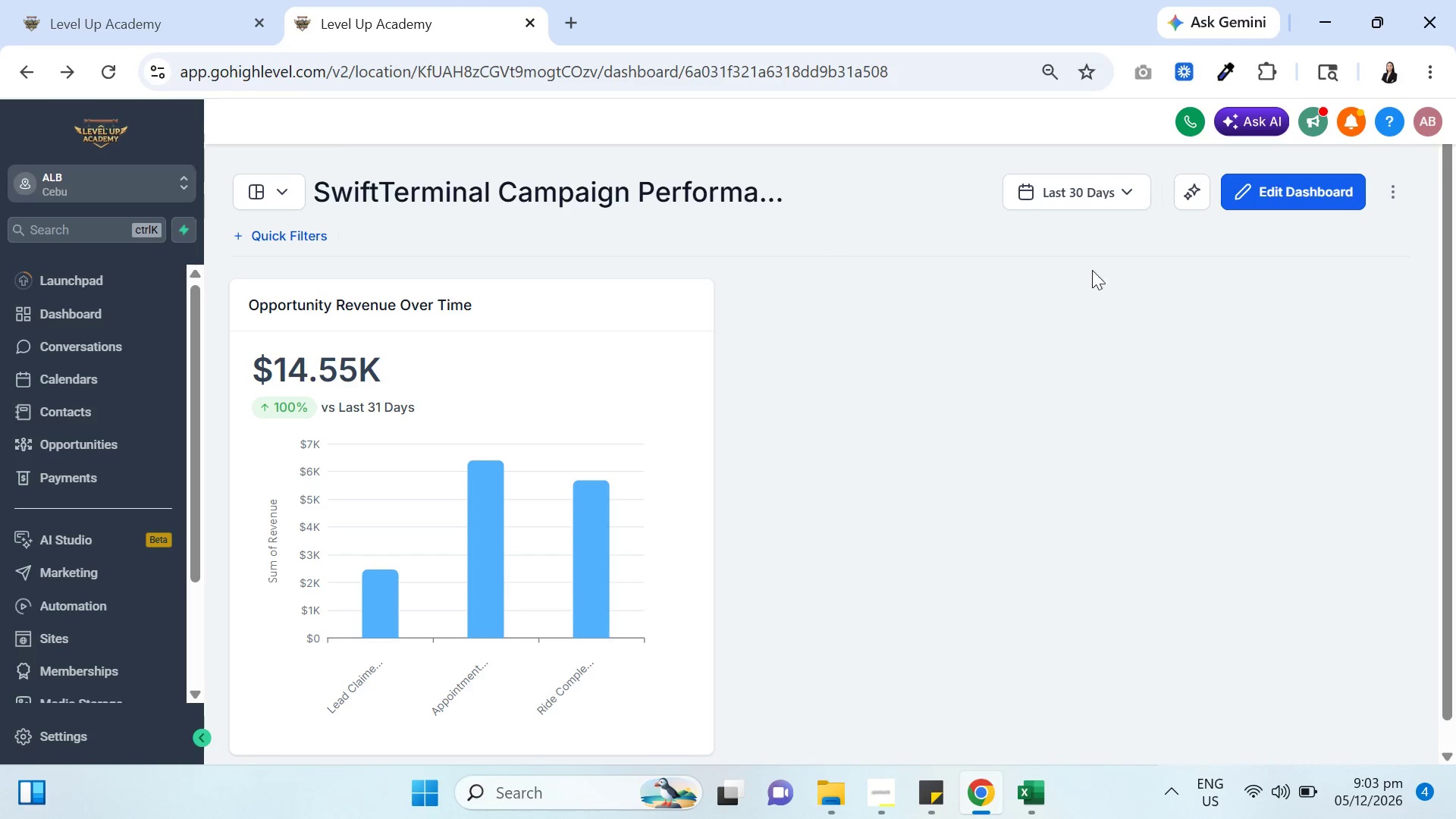 
mouse_move([1251, 221])
 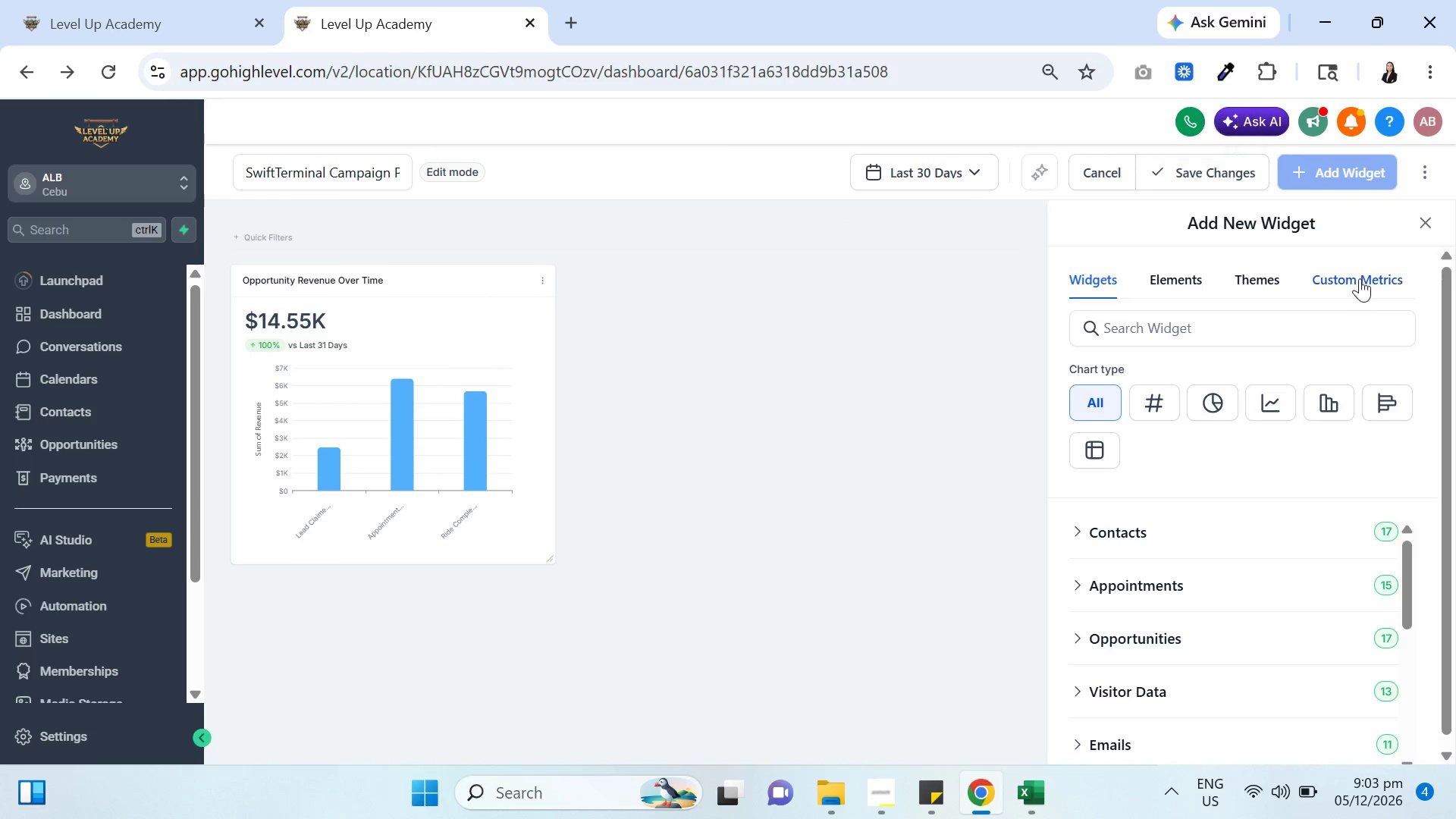 
left_click([1360, 275])
 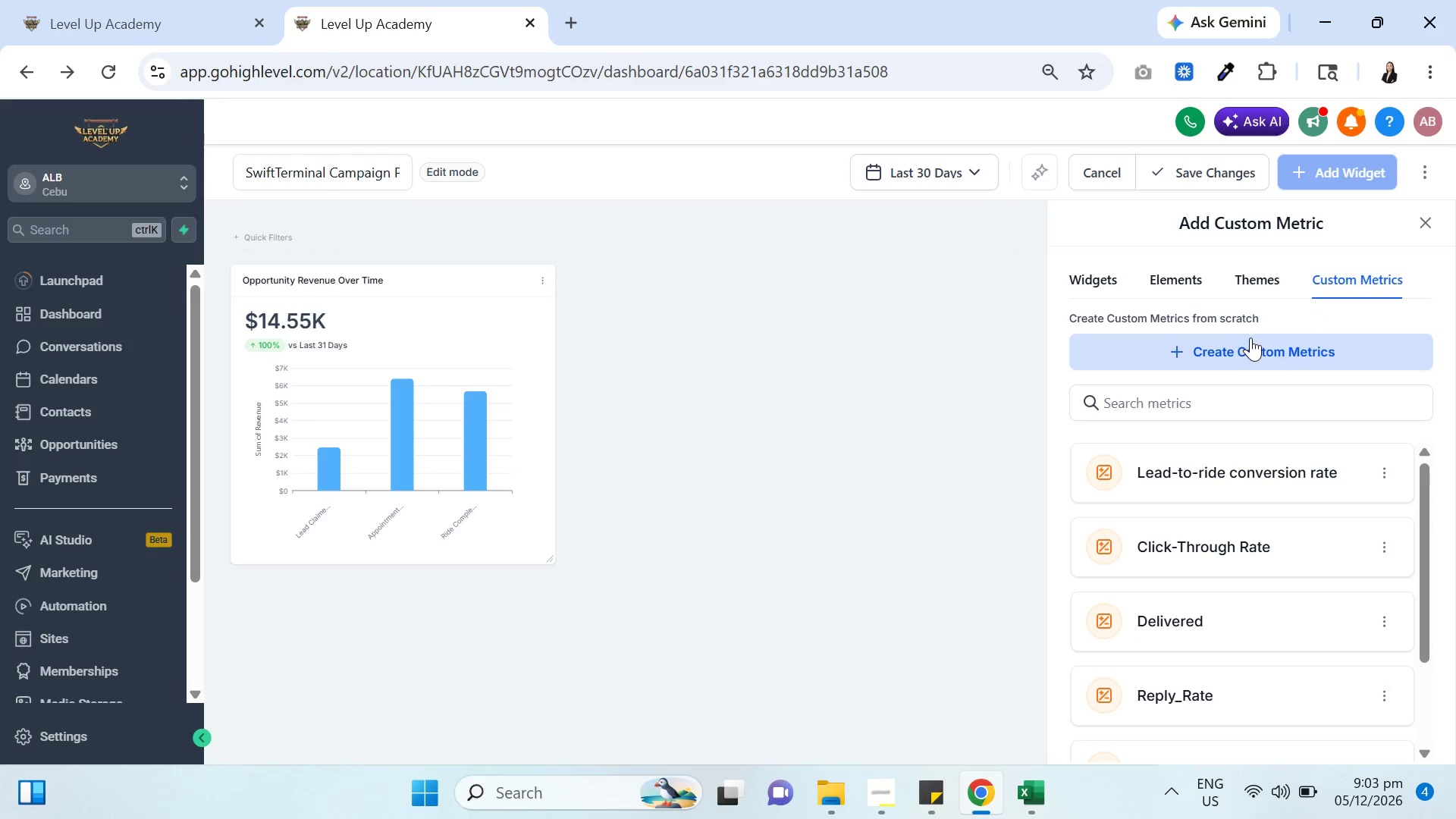 
left_click([913, 500])
 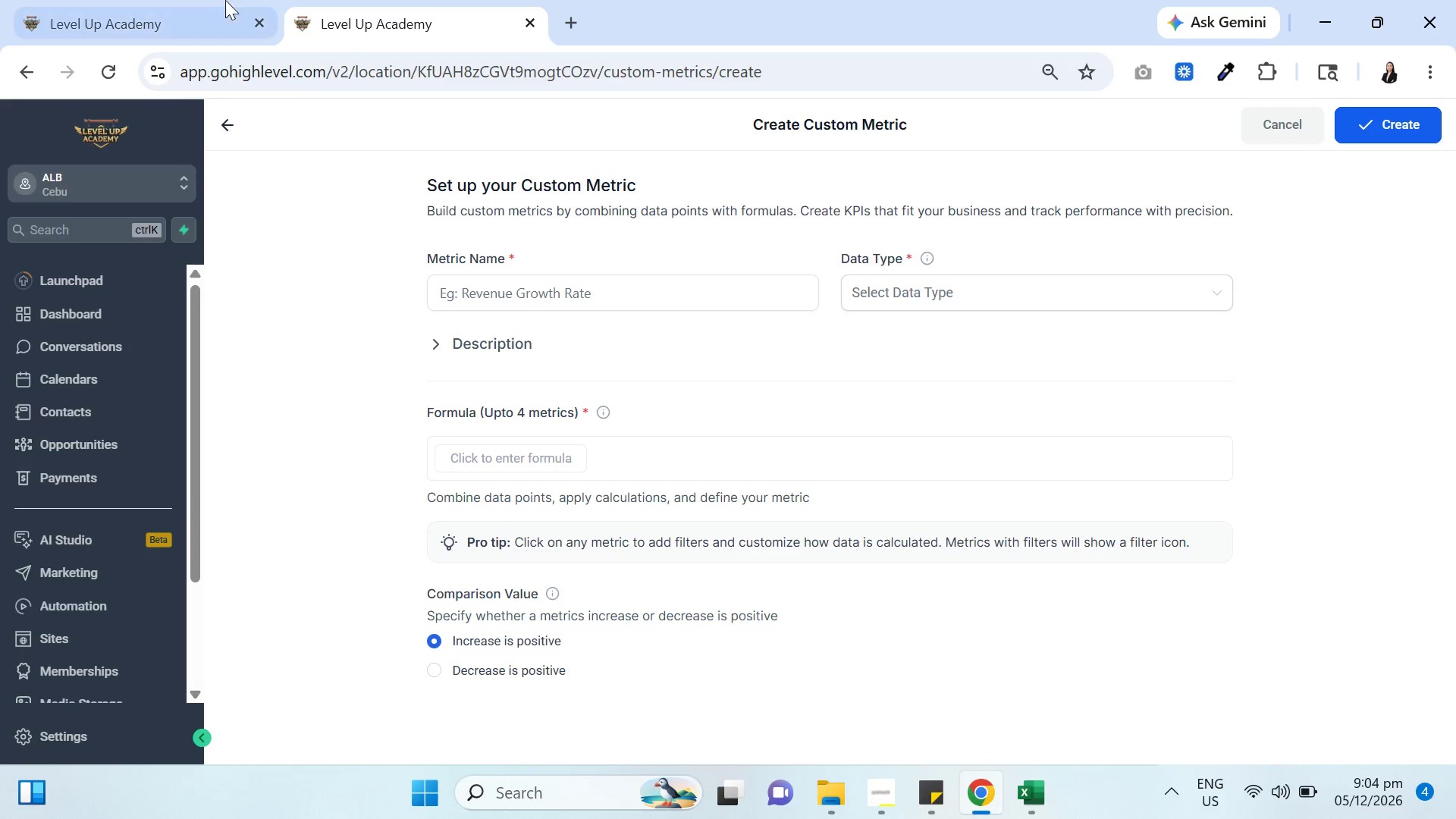 
wait(60.41)
 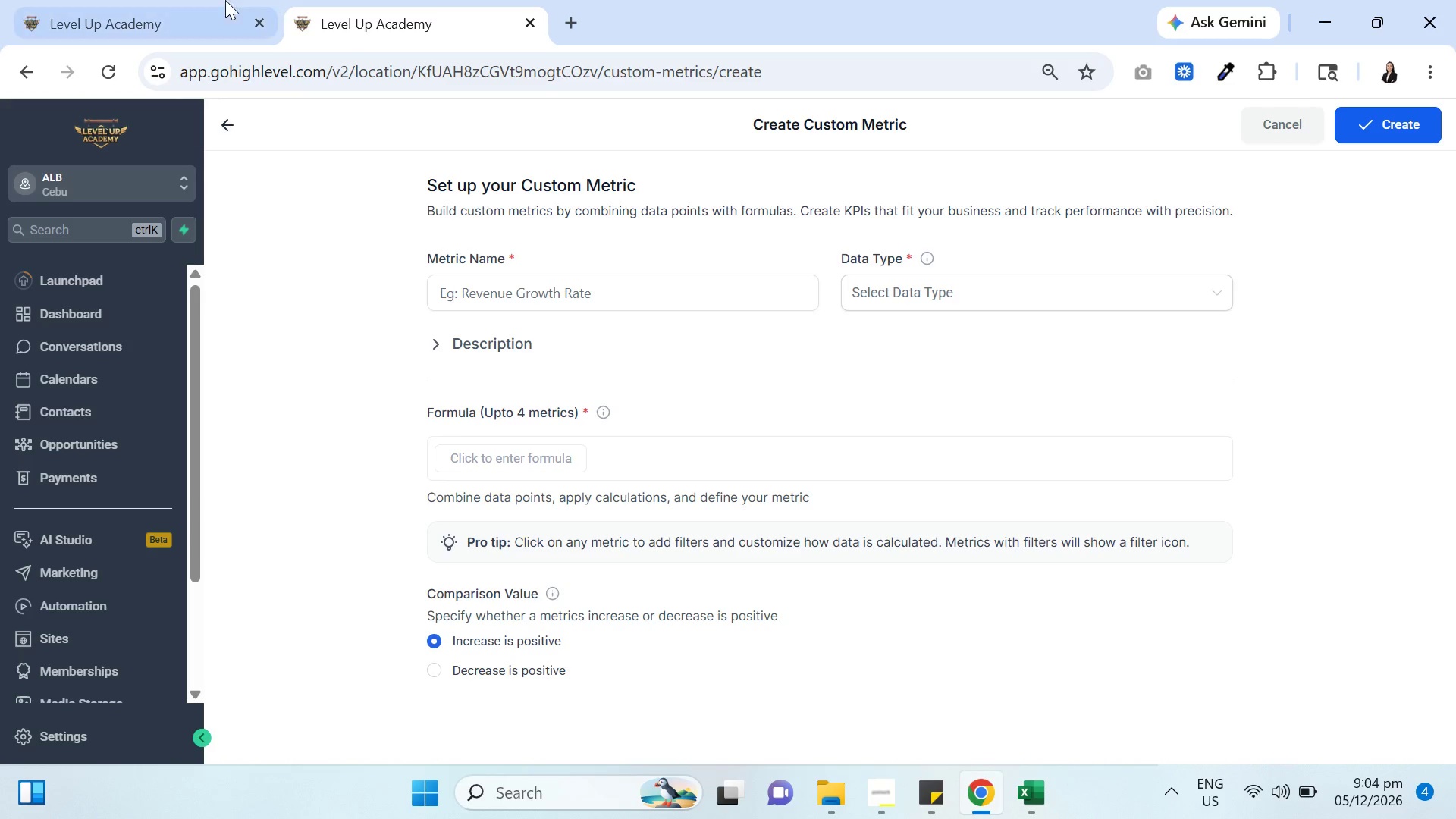 
left_click([38, 271])
 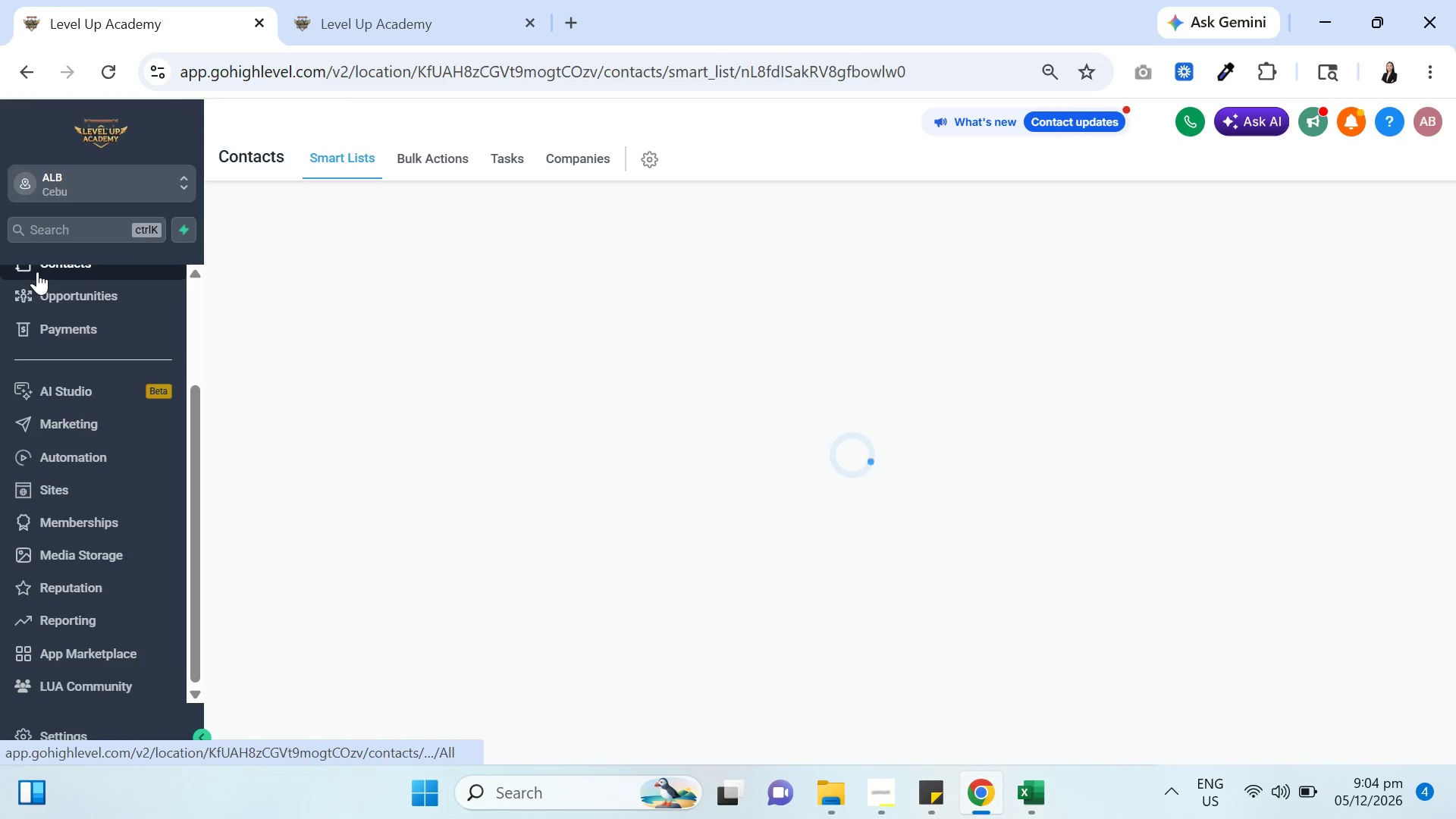 
scroll: coordinate [72, 507], scroll_direction: down, amount: 6.0
 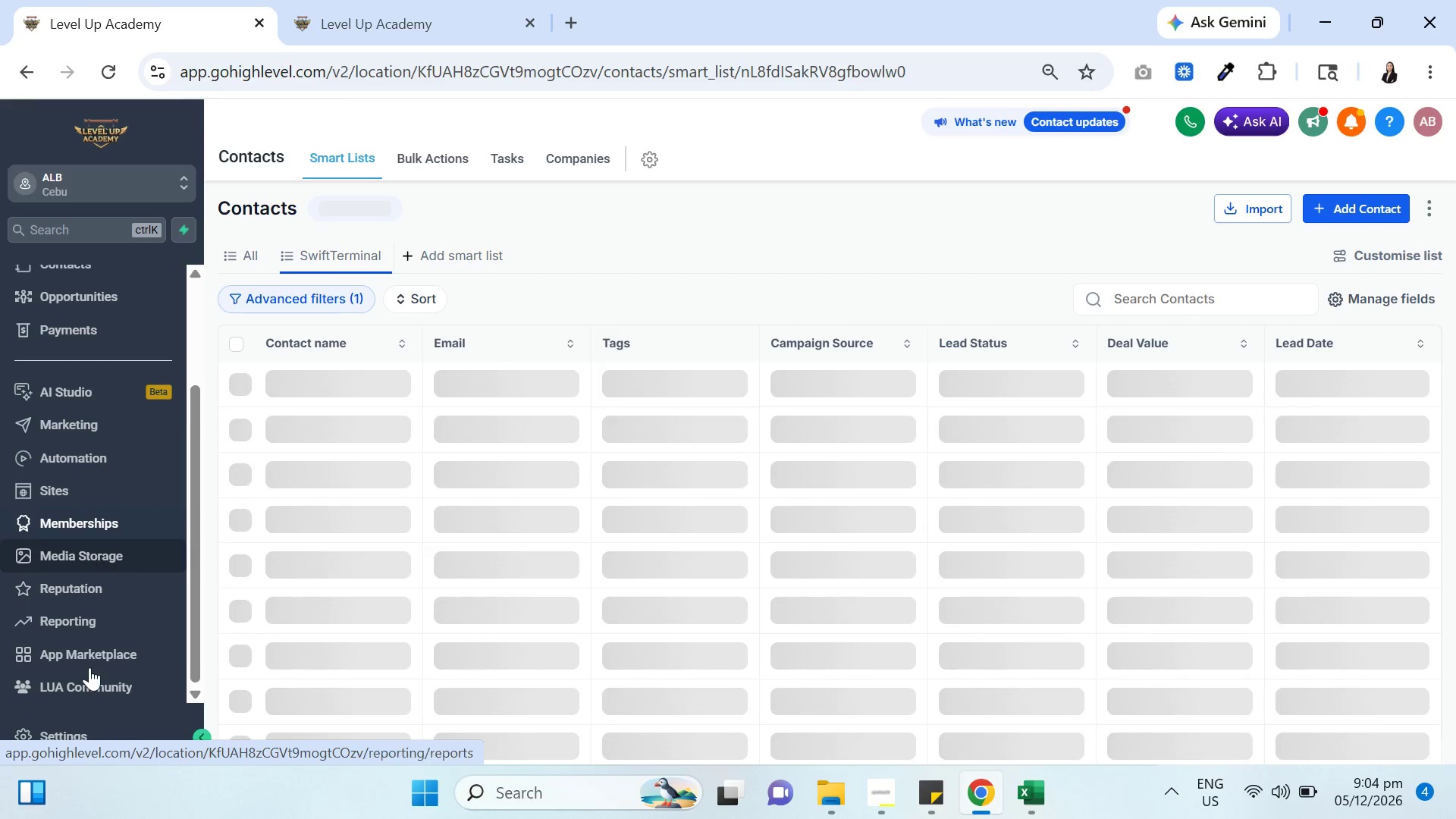 
left_click([99, 439])
 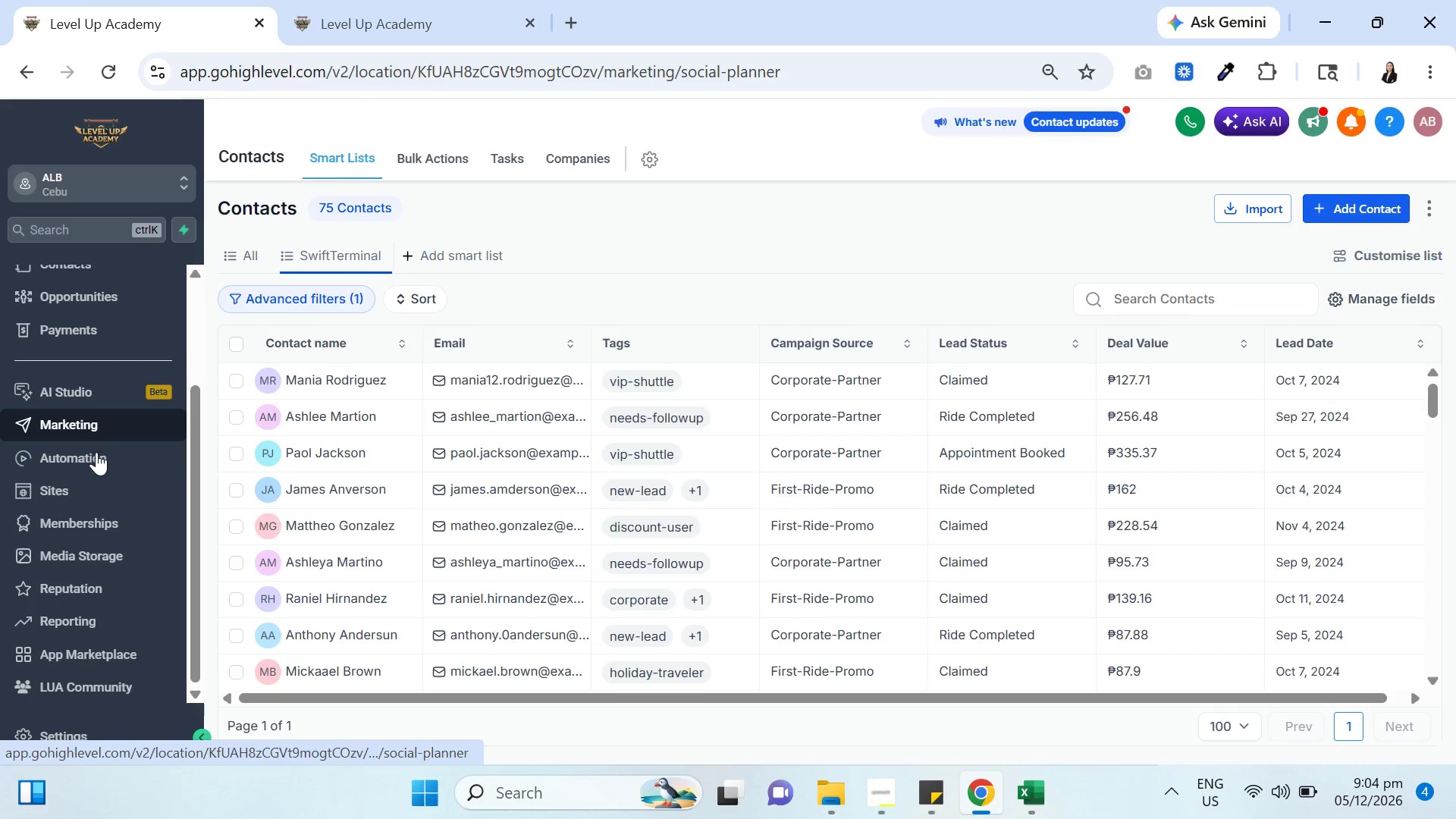 
left_click([95, 457])
 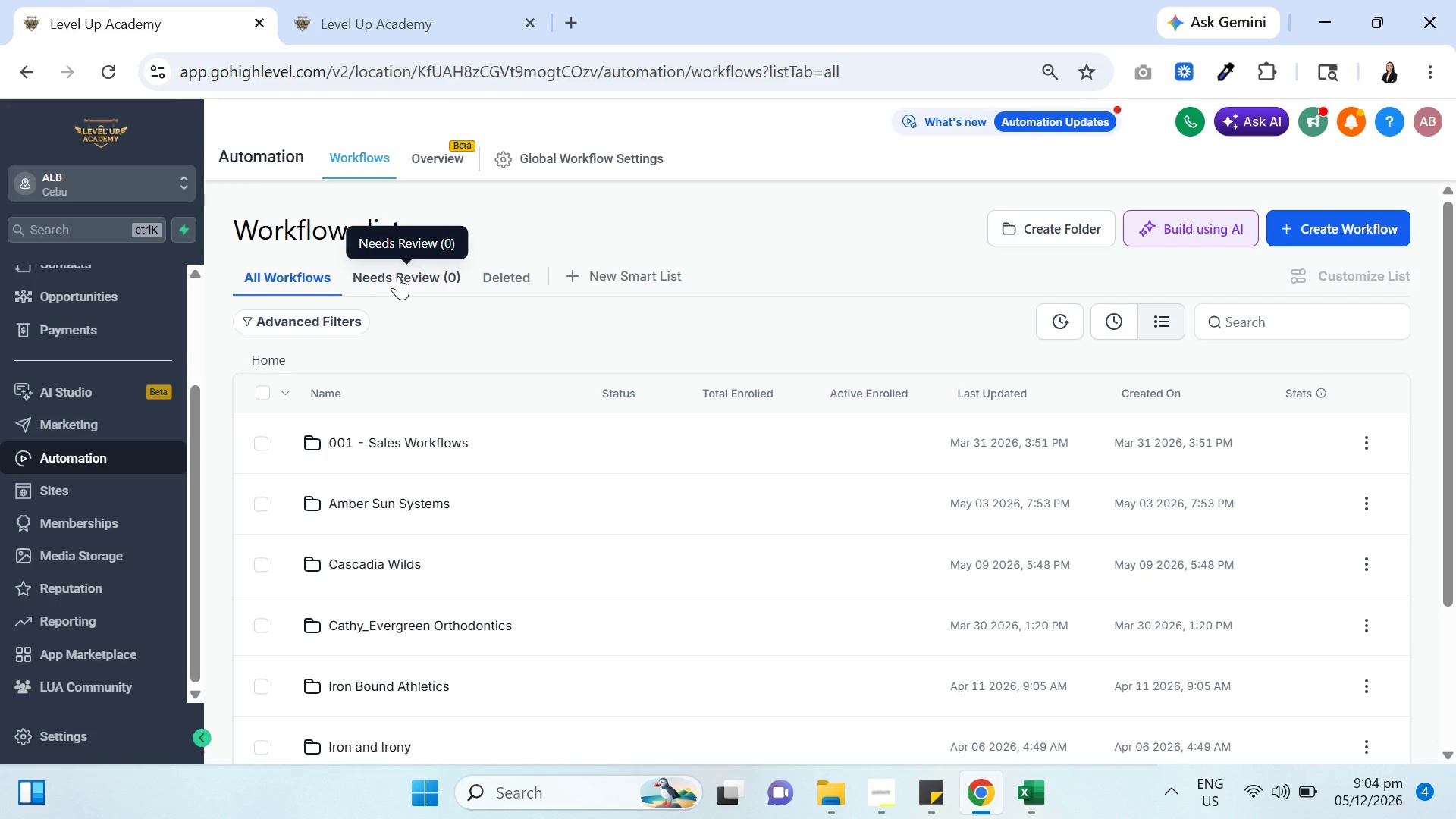 
wait(18.14)
 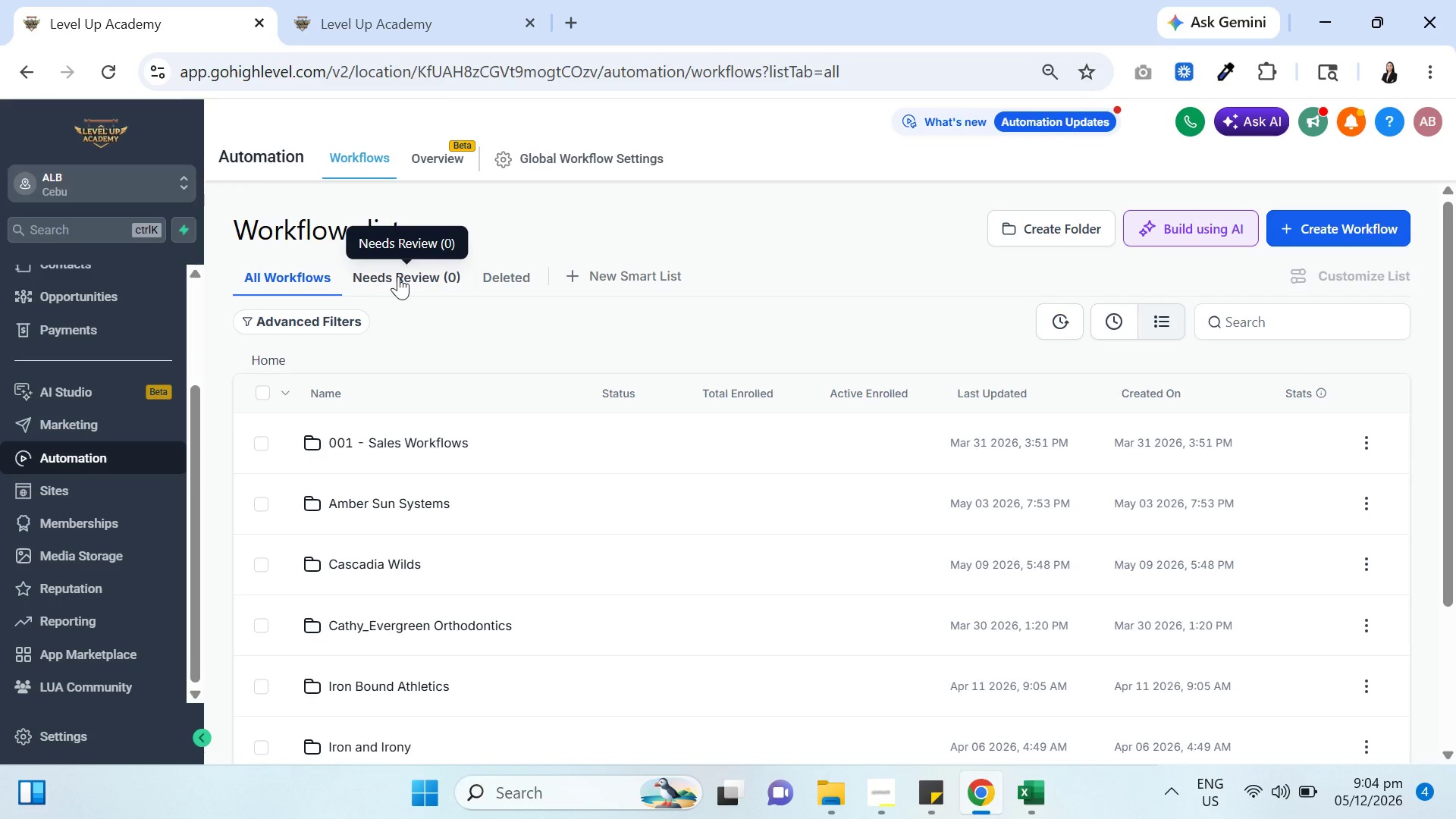 
scroll: coordinate [725, 587], scroll_direction: down, amount: 17.0
 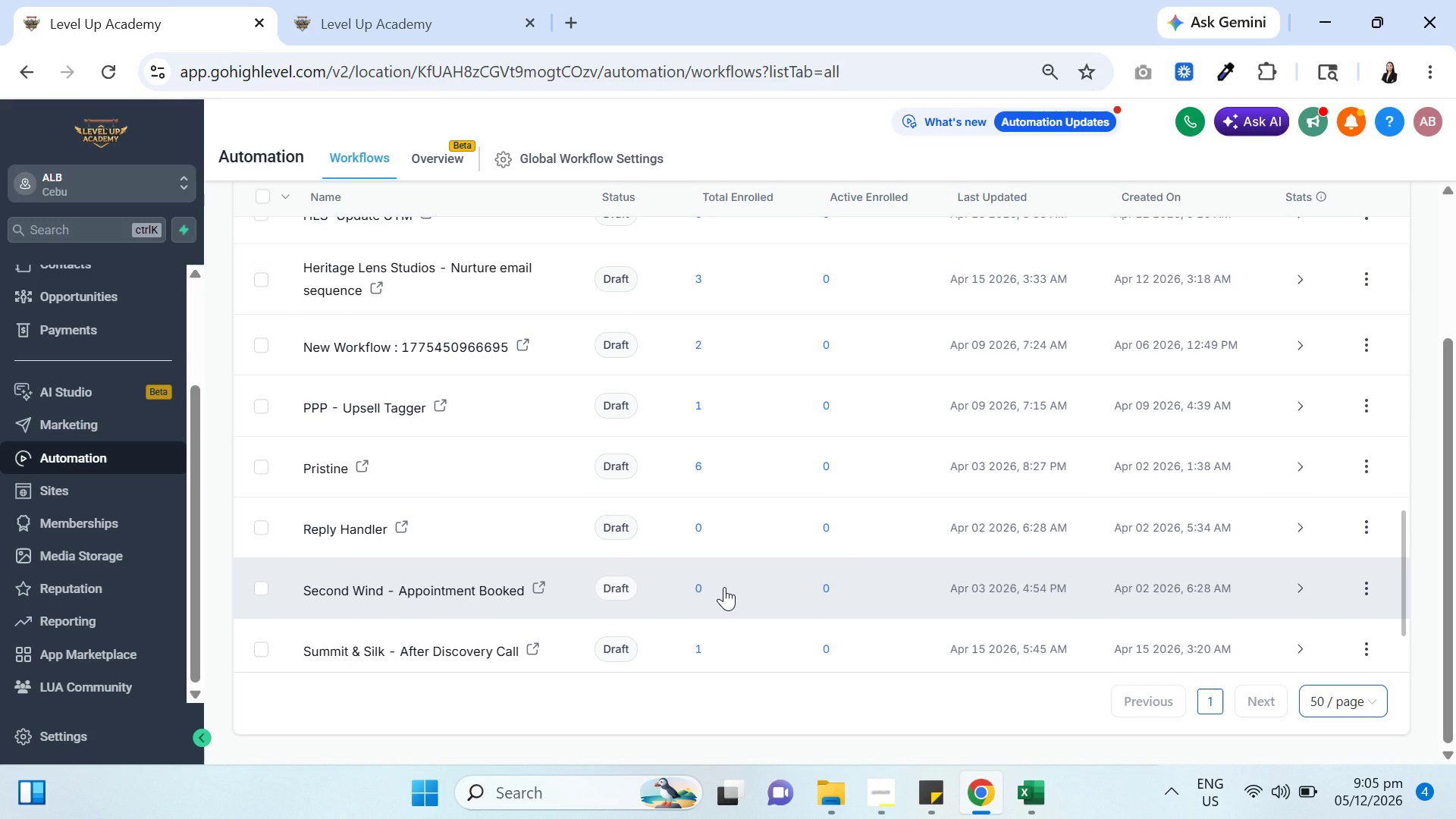 
scroll: coordinate [724, 587], scroll_direction: down, amount: 2.0
 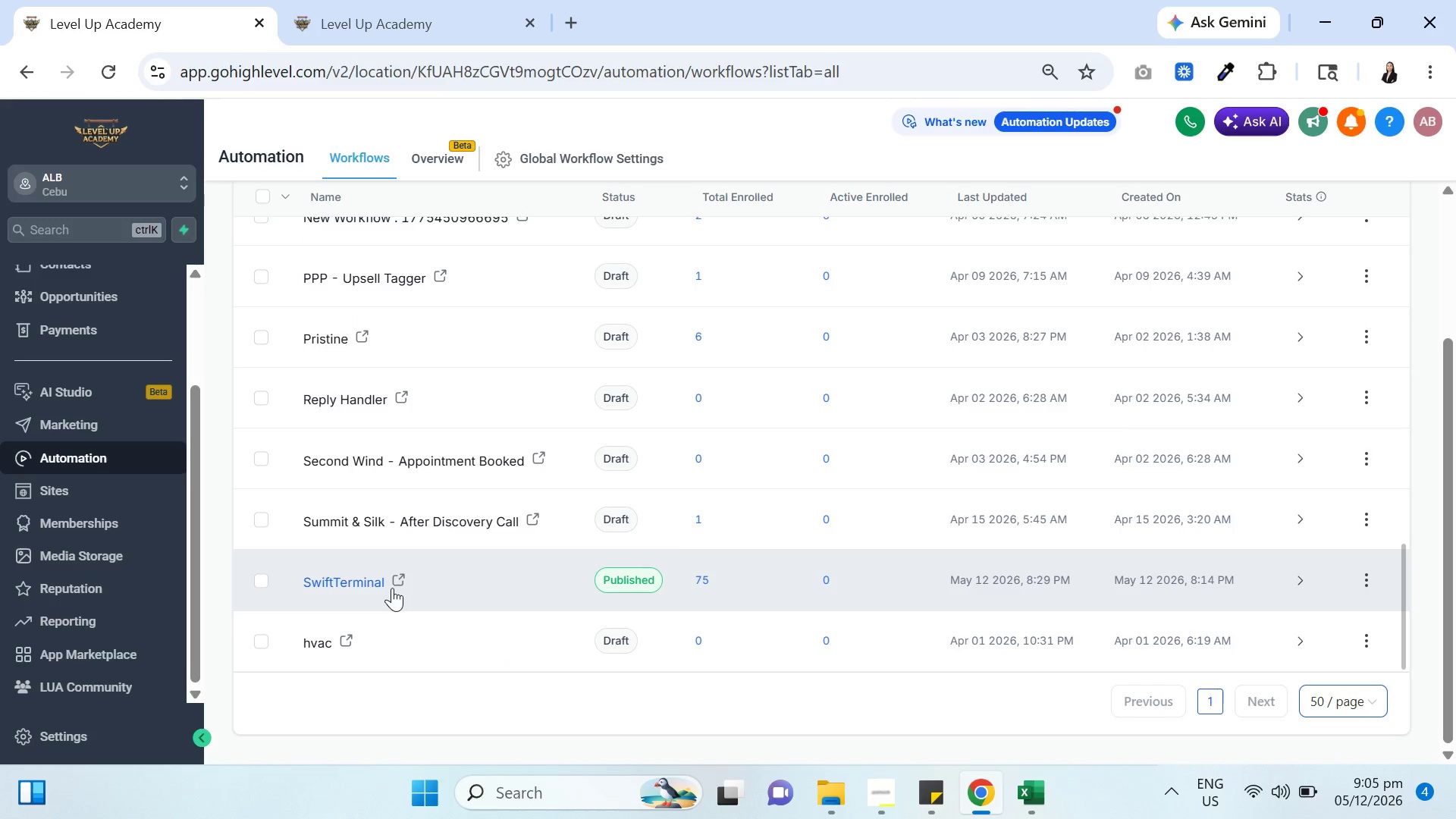 
left_click([350, 583])
 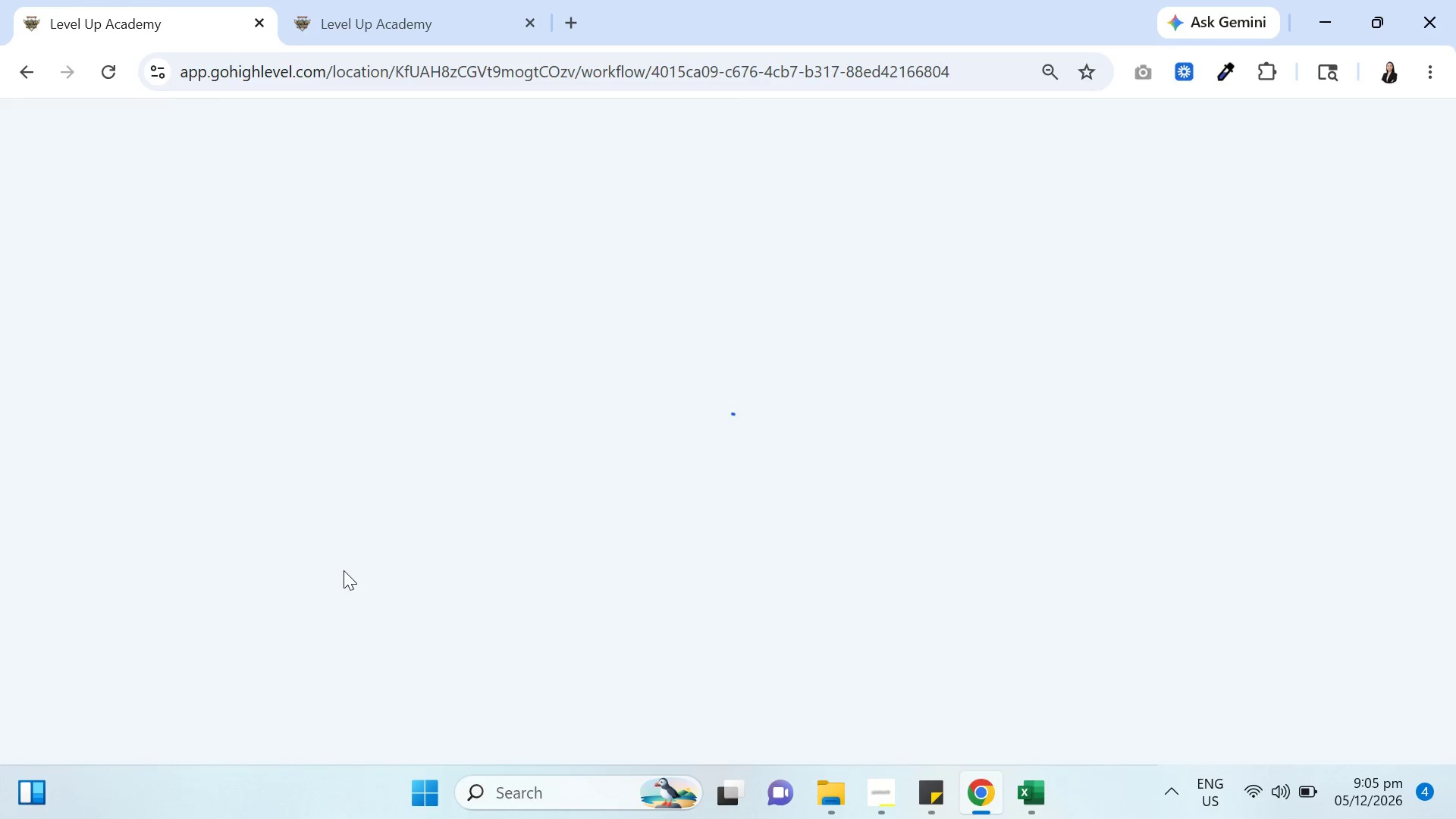 
wait(6.13)
 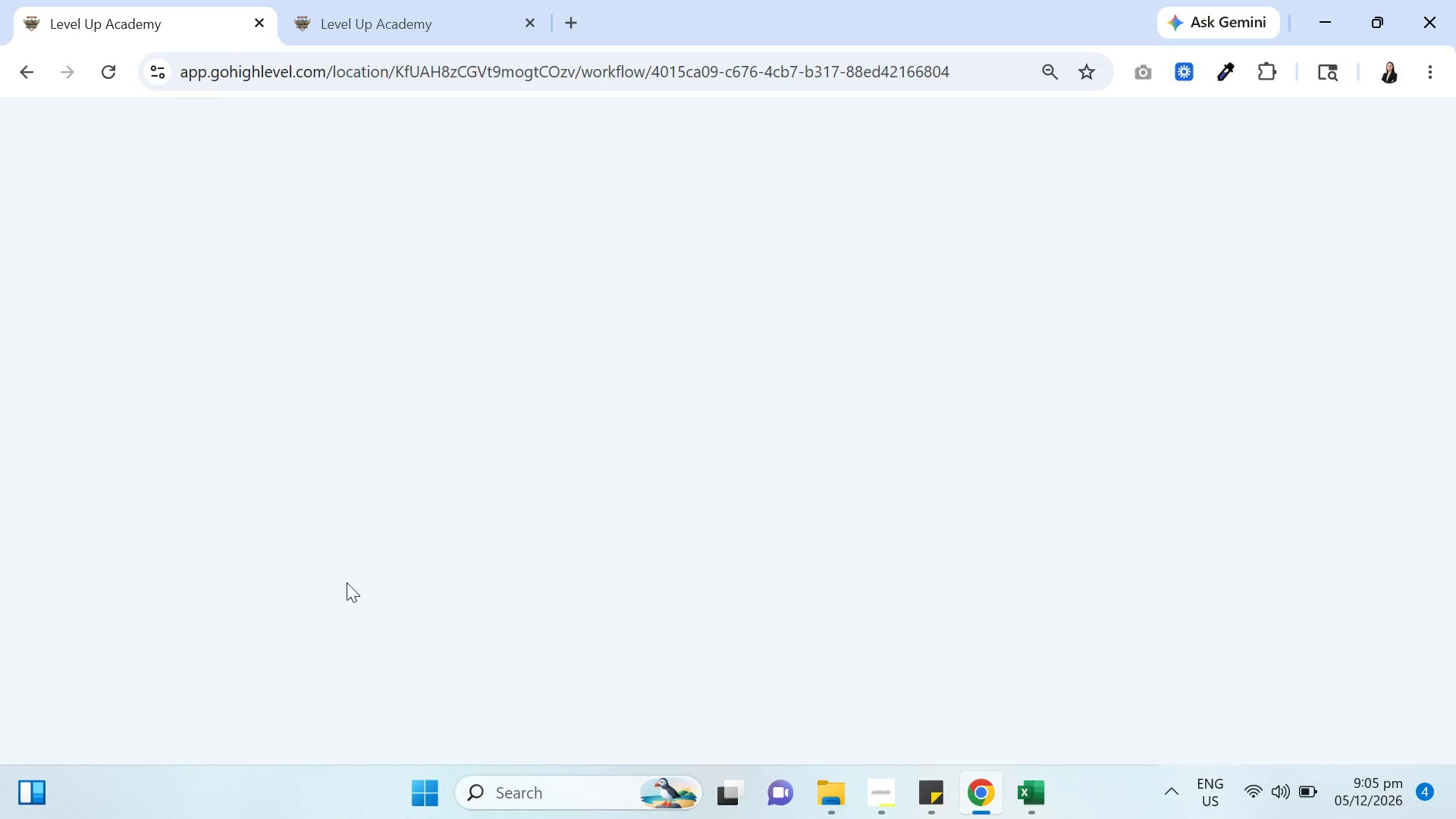 
mouse_move([352, 585])
 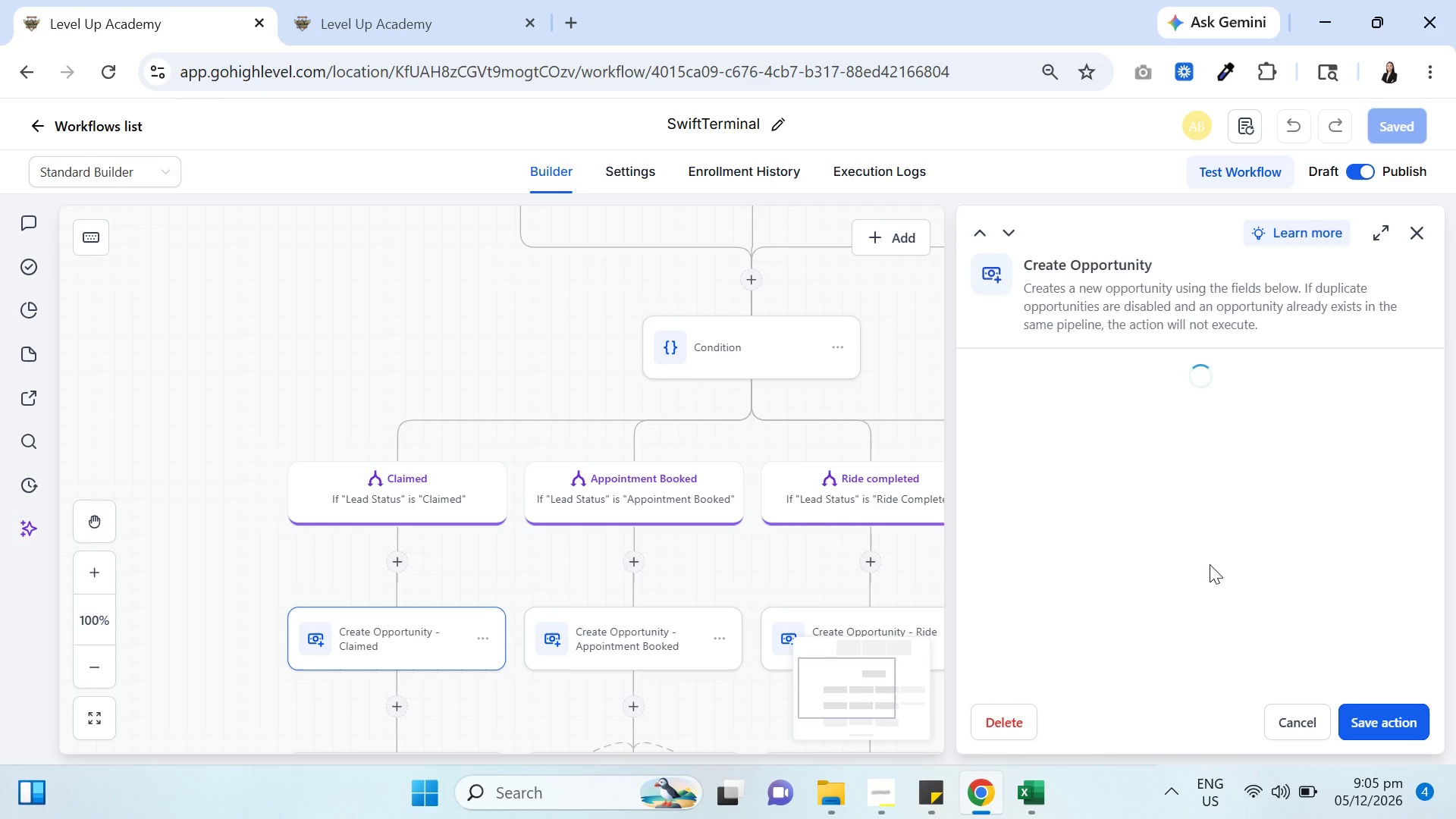 
wait(5.34)
 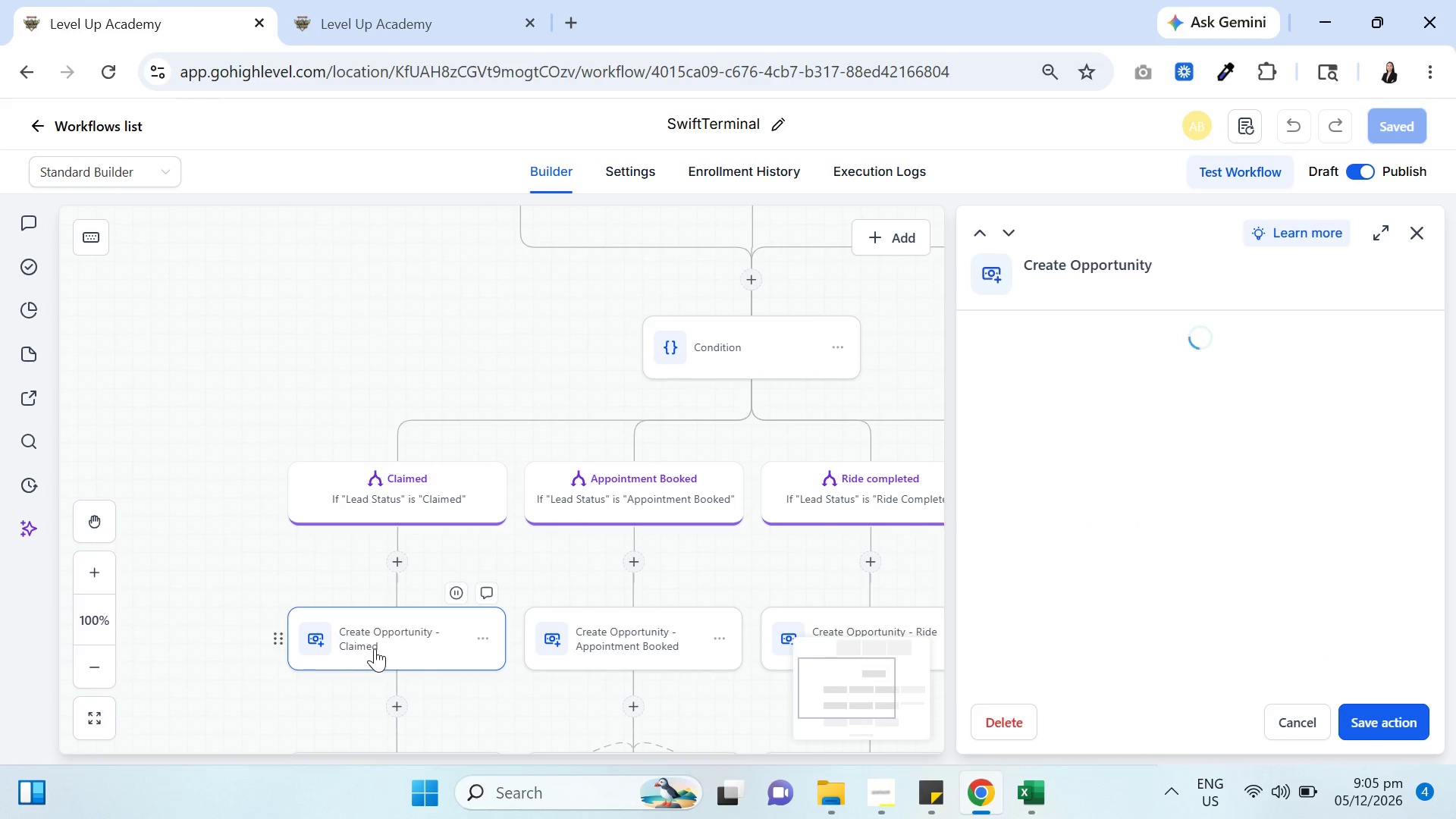 
scroll: coordinate [1222, 541], scroll_direction: down, amount: 1.0
 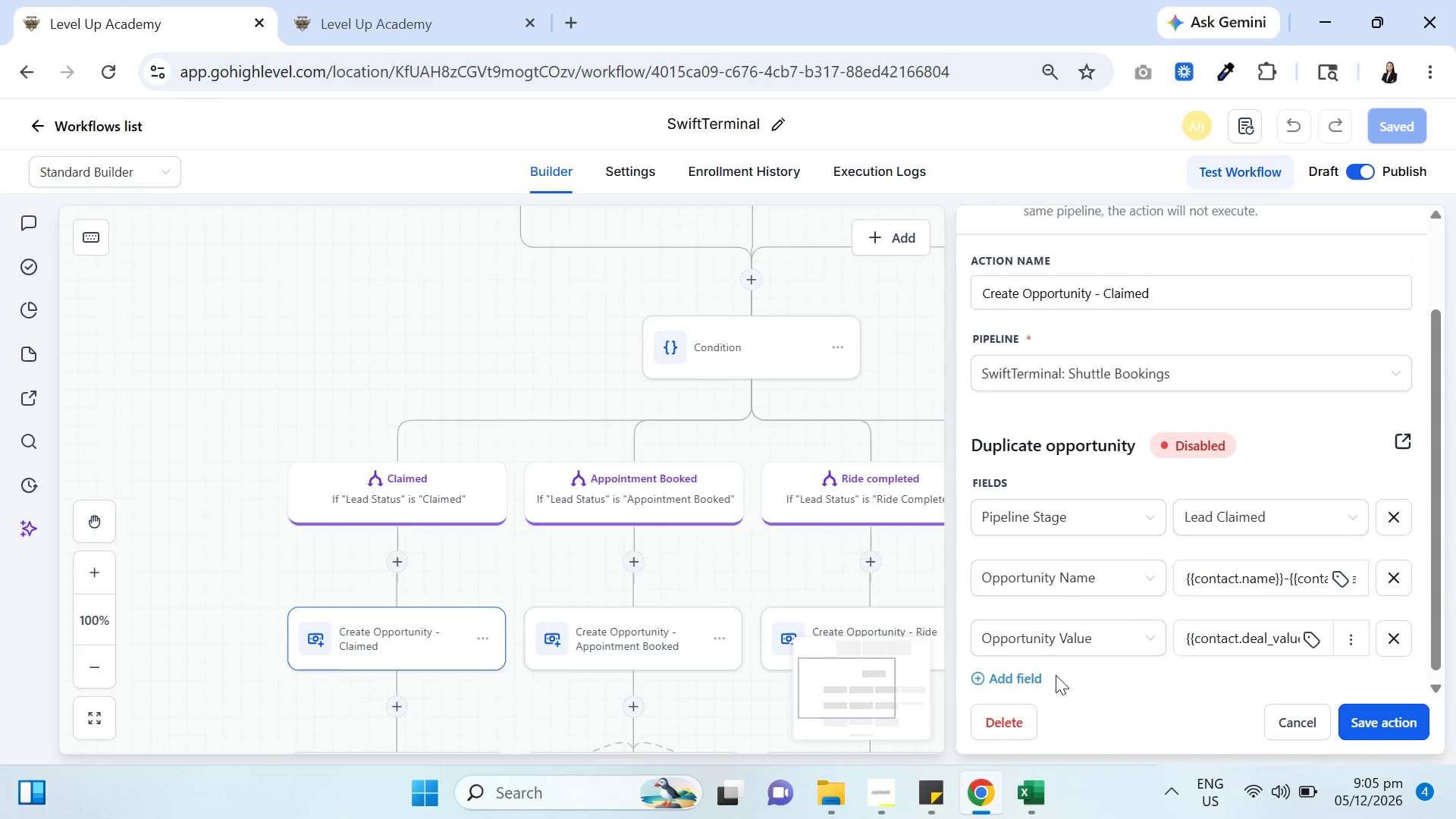 
left_click([1021, 679])
 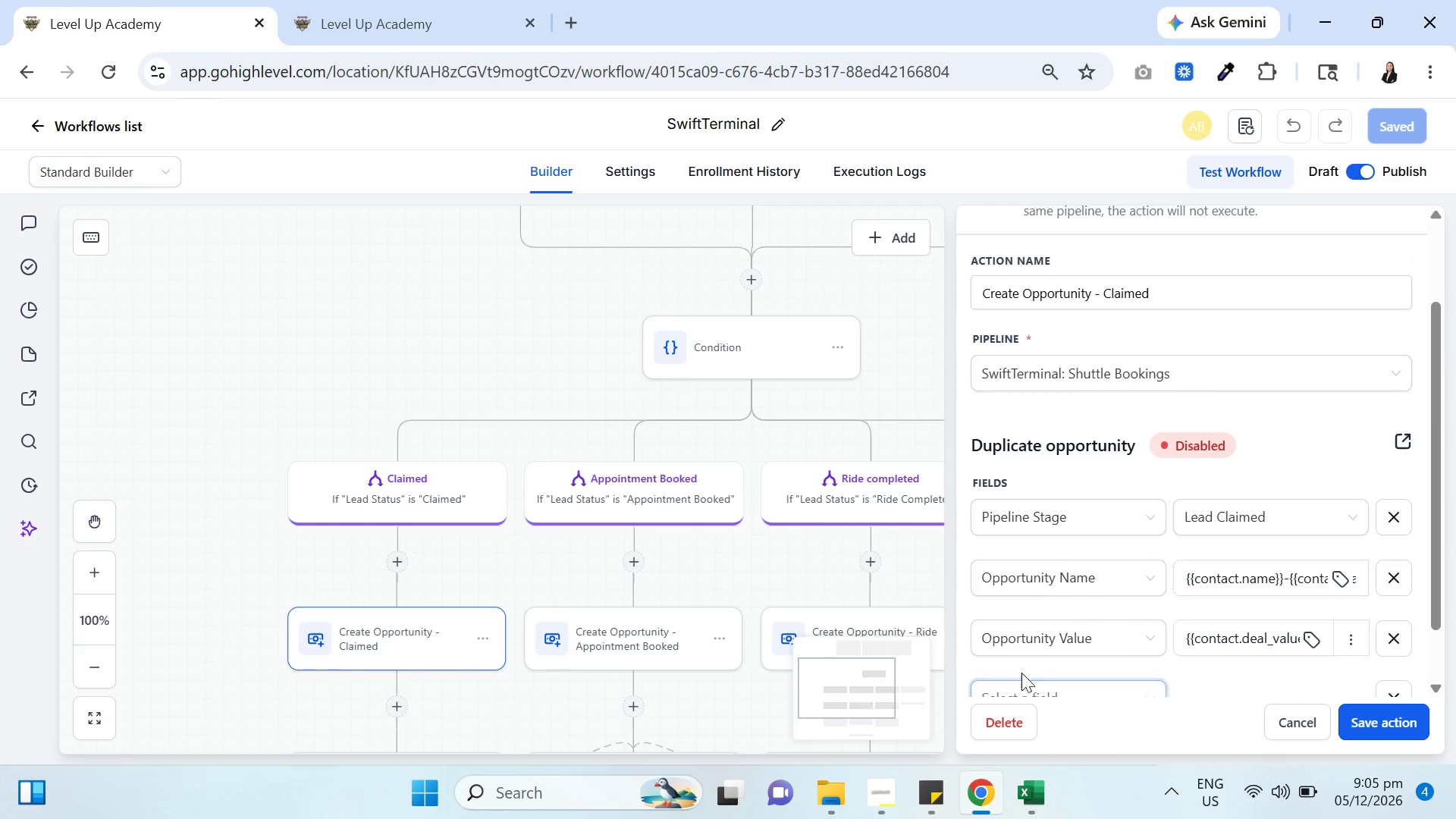 
scroll: coordinate [1222, 489], scroll_direction: down, amount: 3.0
 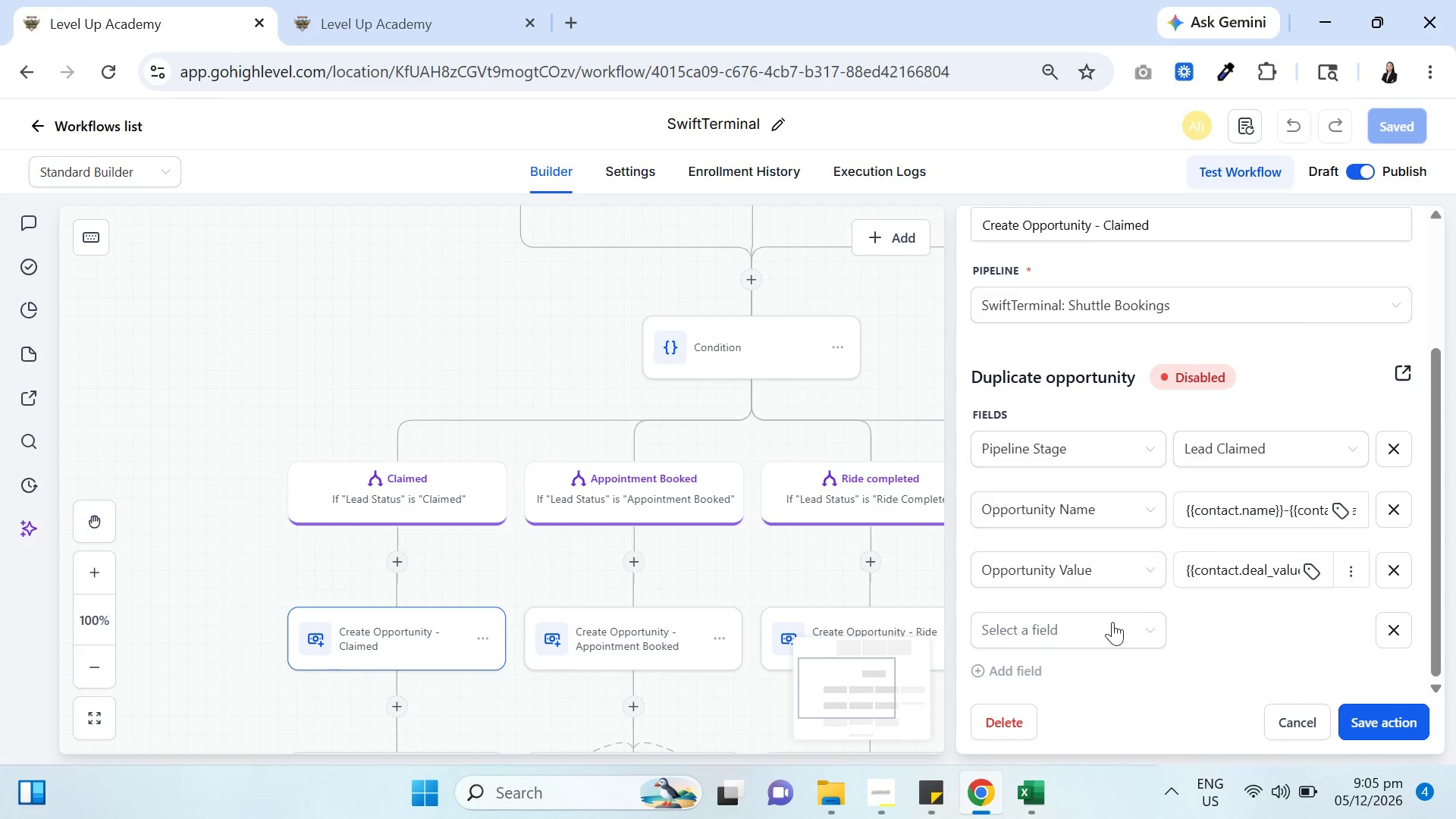 
left_click([1111, 639])
 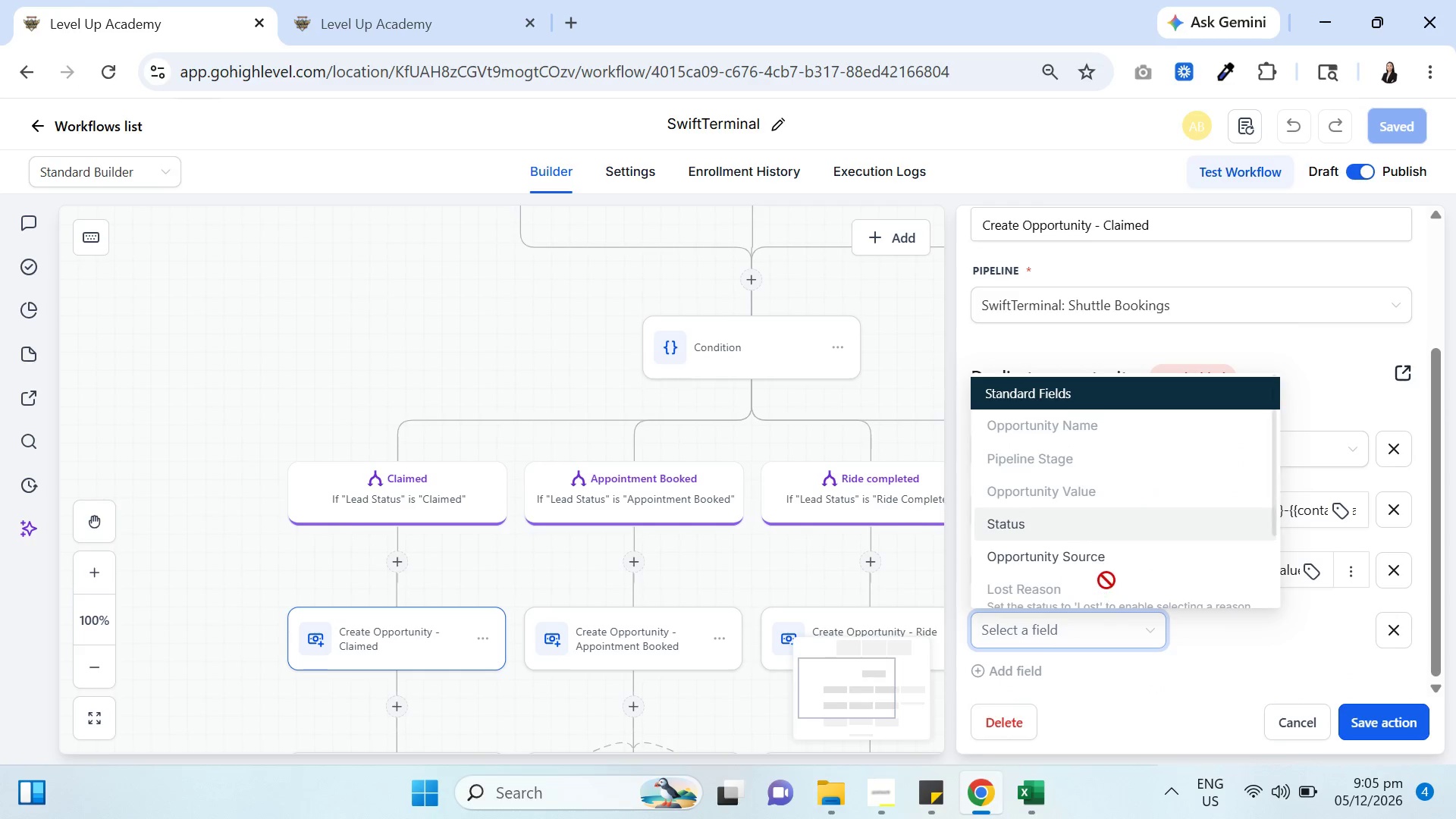 
left_click([1096, 558])
 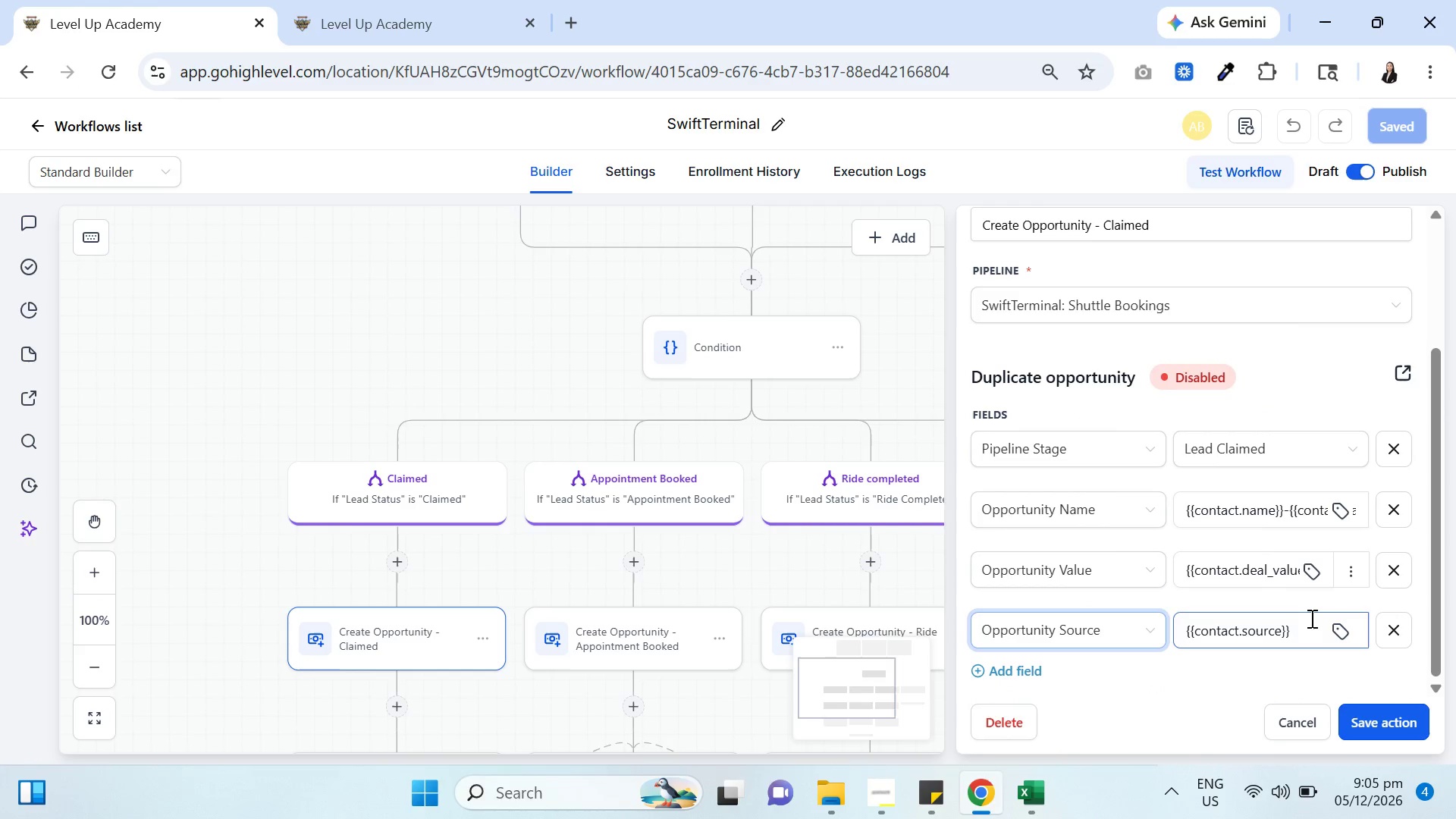 
left_click_drag(start_coordinate=[1297, 635], to_coordinate=[1183, 636])
 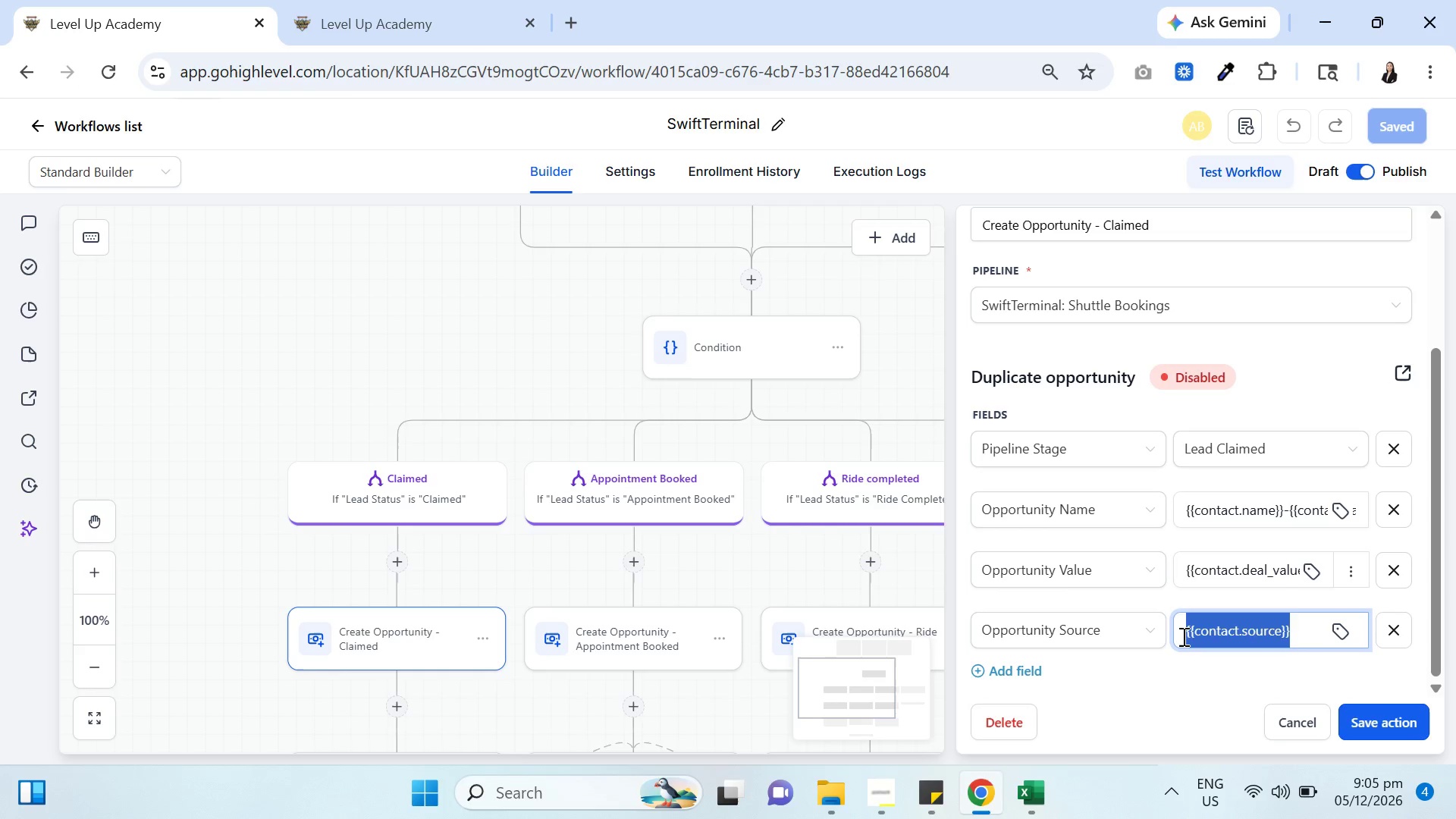 
key(Backspace)
 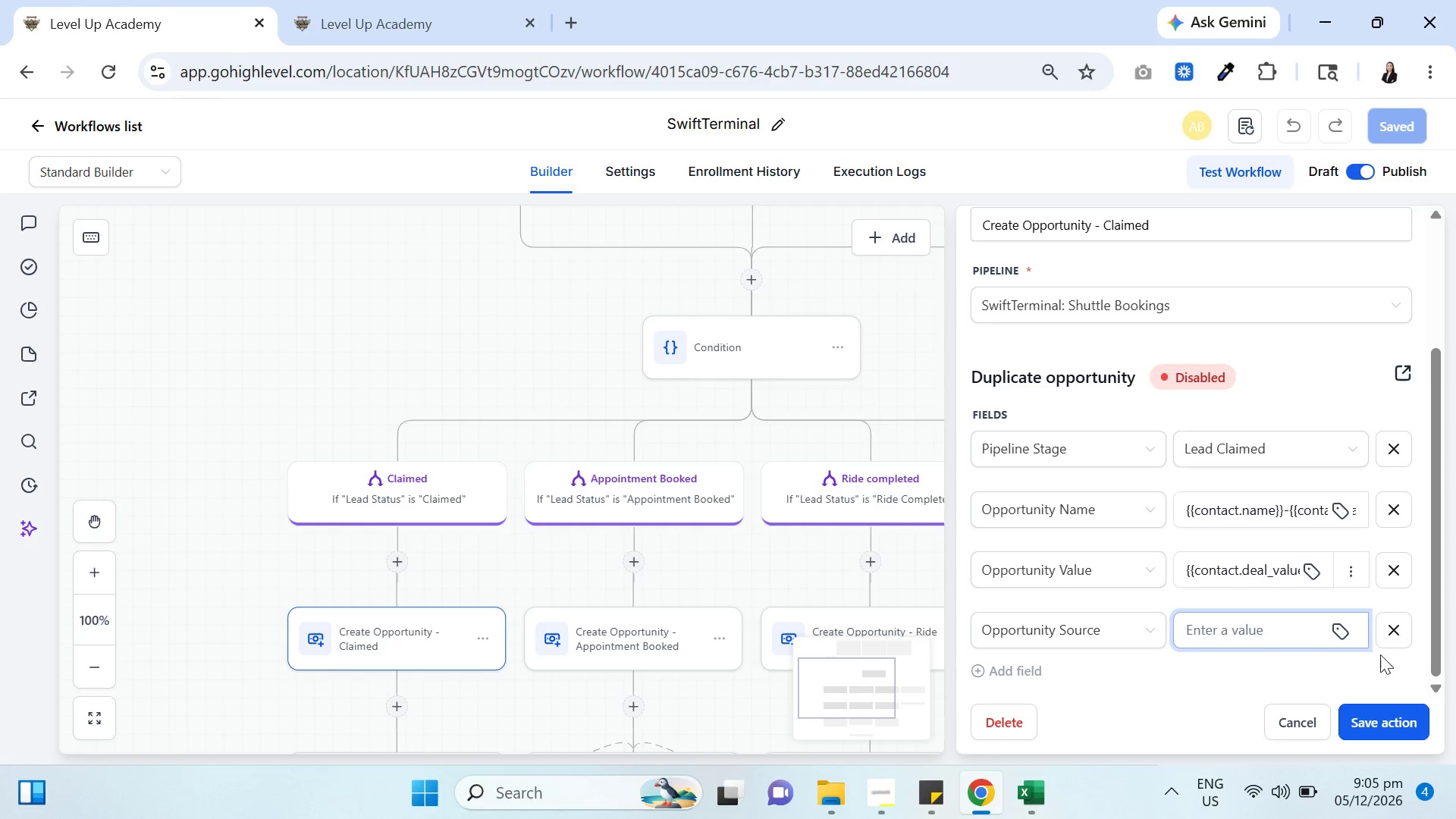 
mouse_move([1336, 628])
 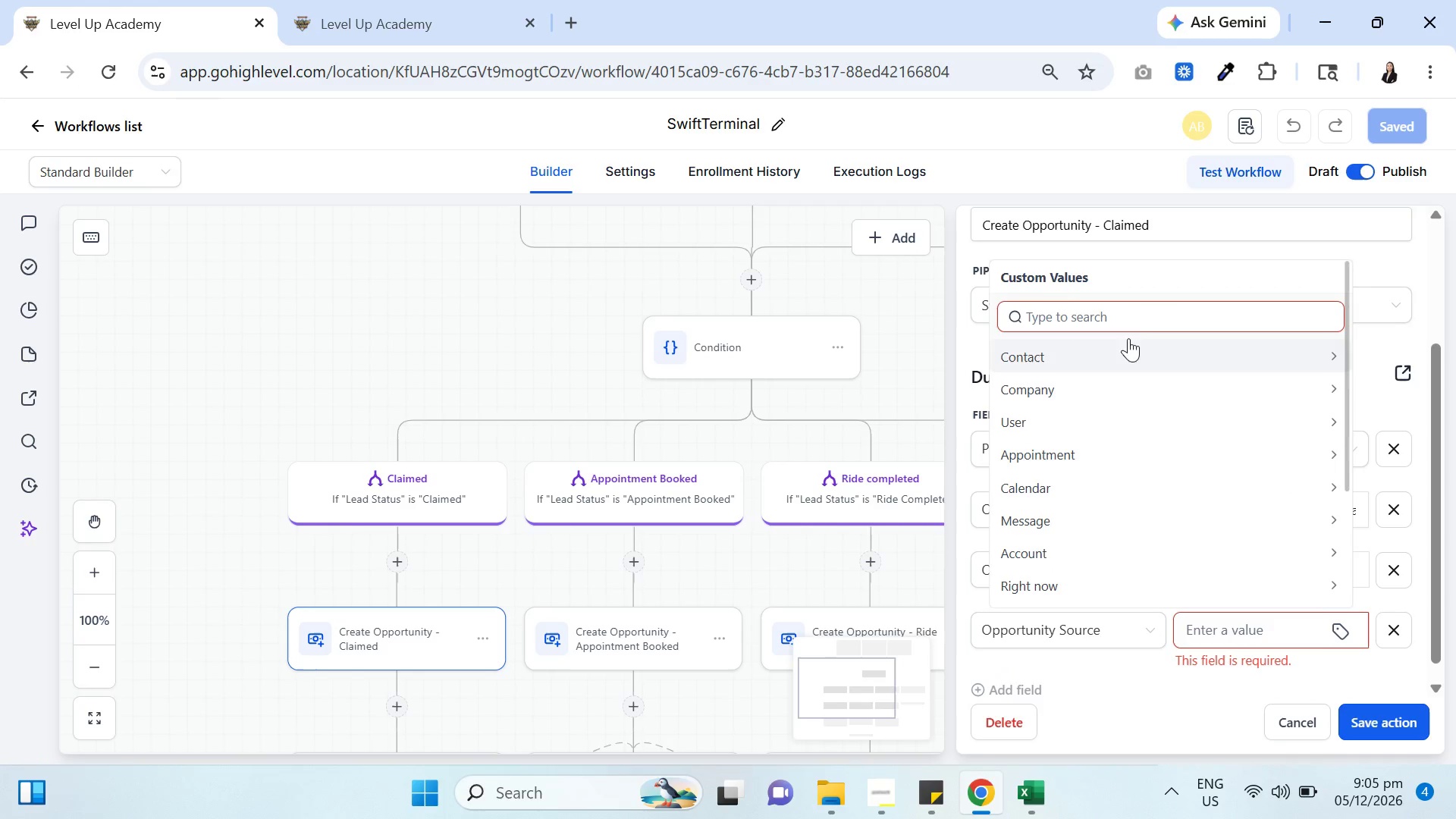 
left_click([1135, 322])
 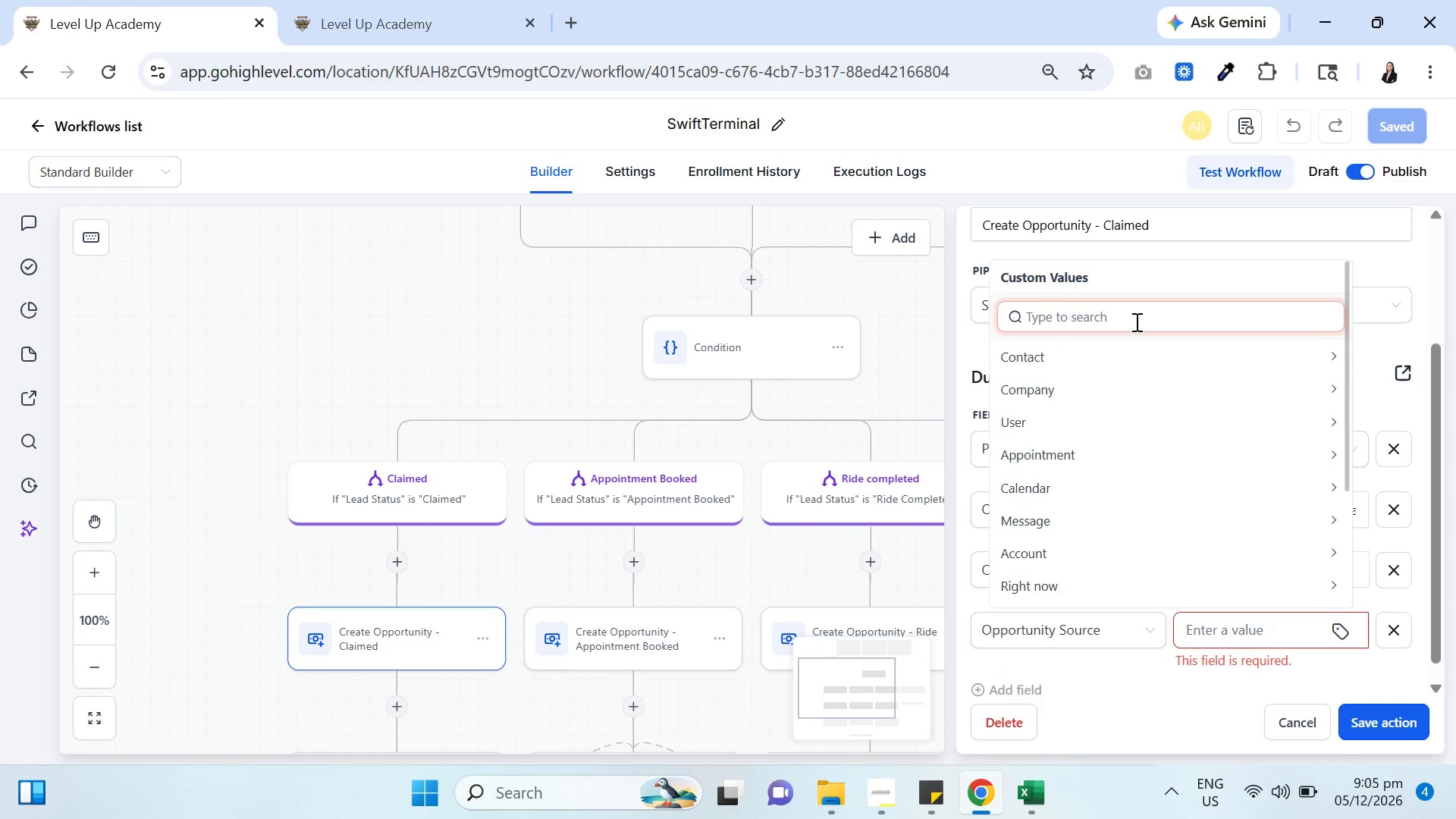 
type(ca)
 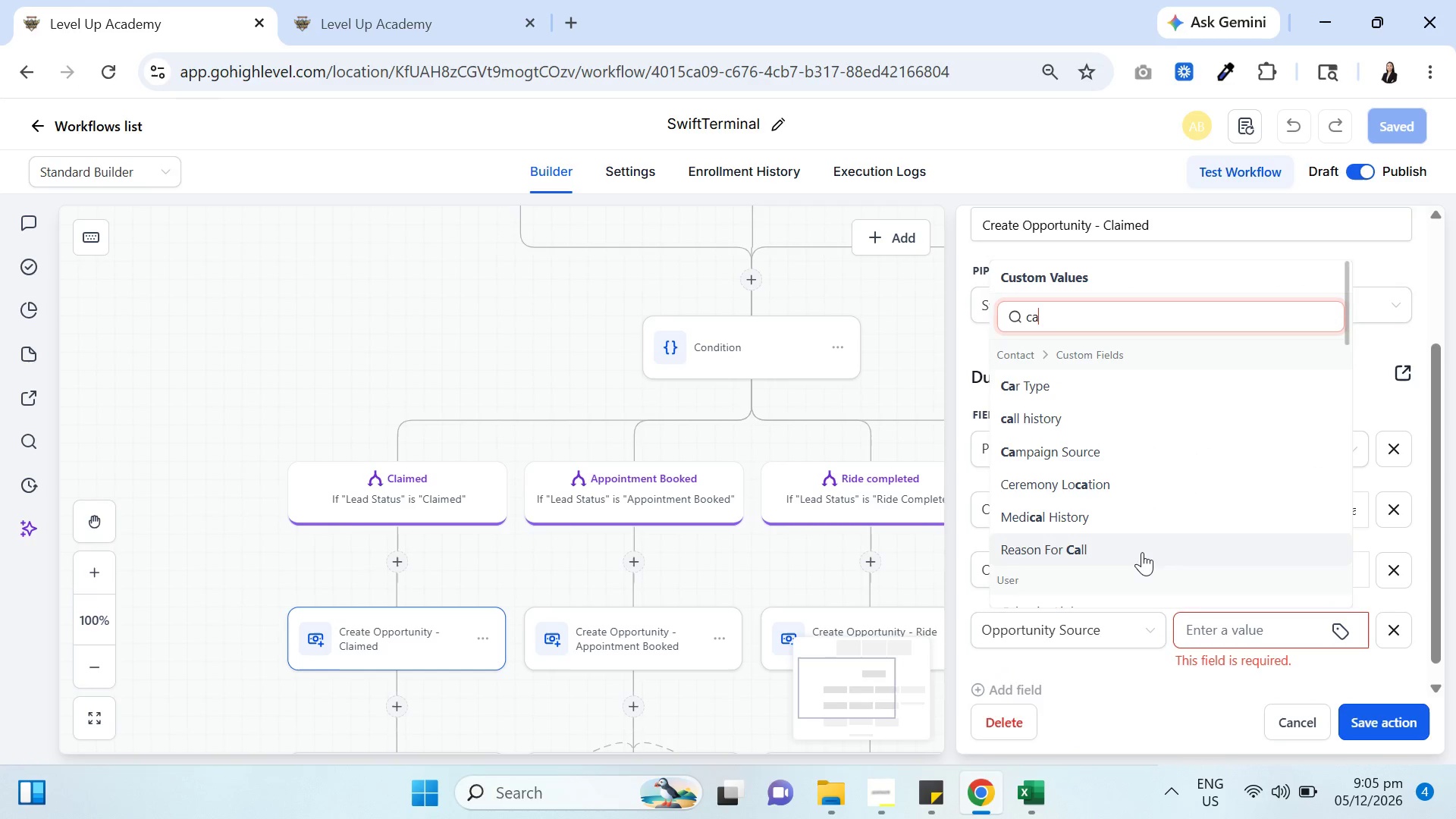 
left_click([1068, 457])
 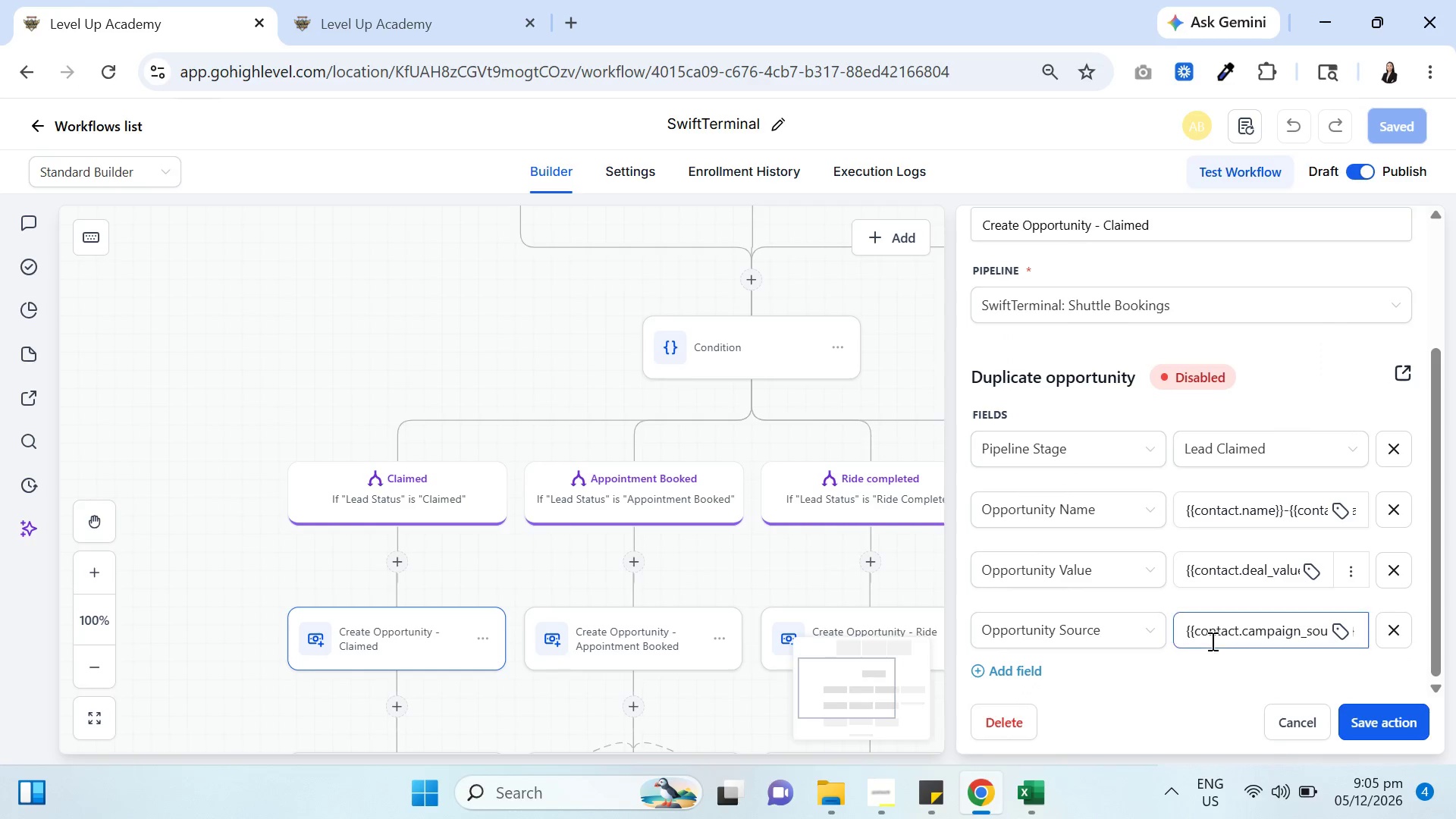 
left_click([1216, 634])
 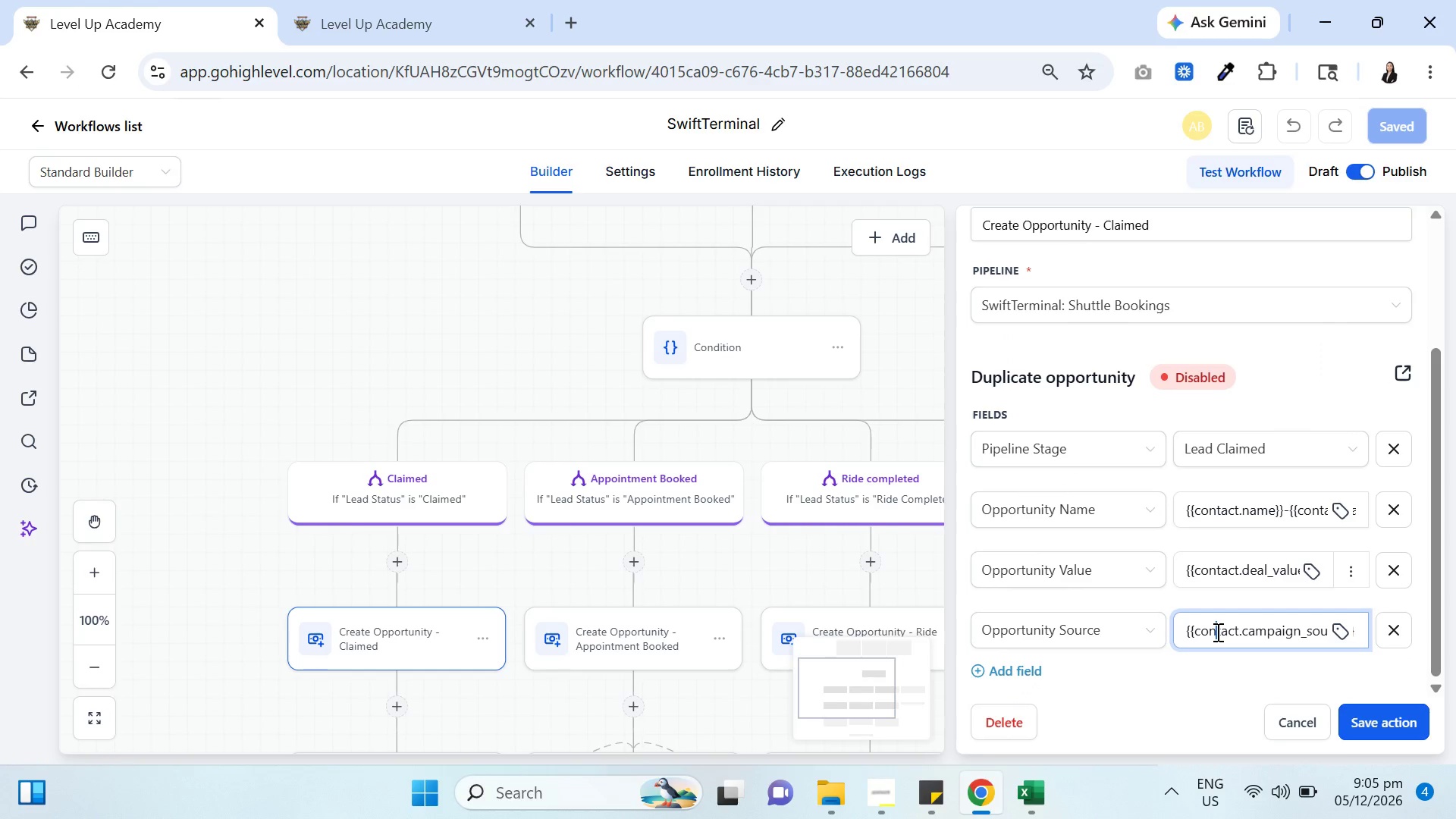 
key(Control+ControlLeft)
 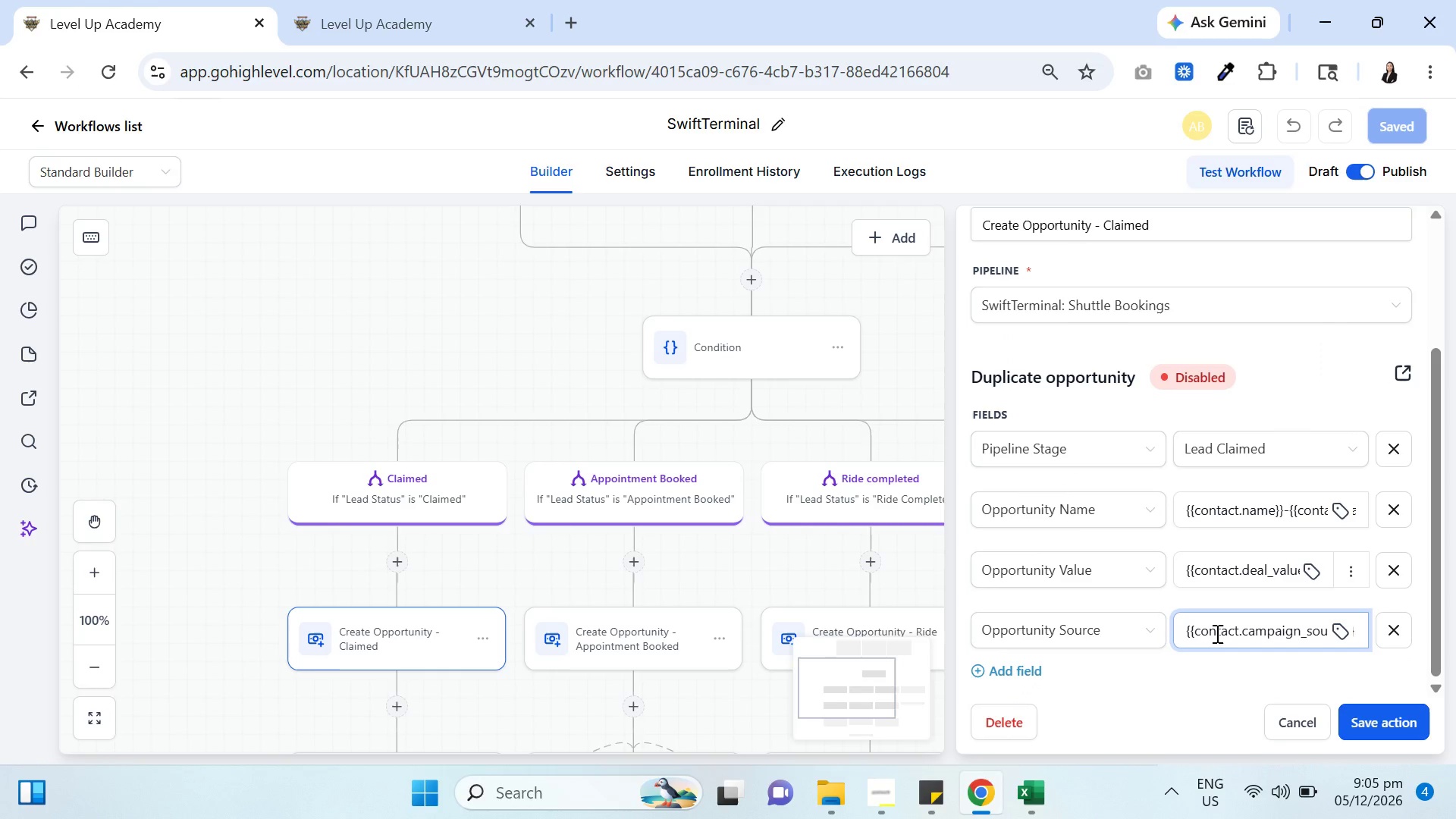 
key(Control+A)
 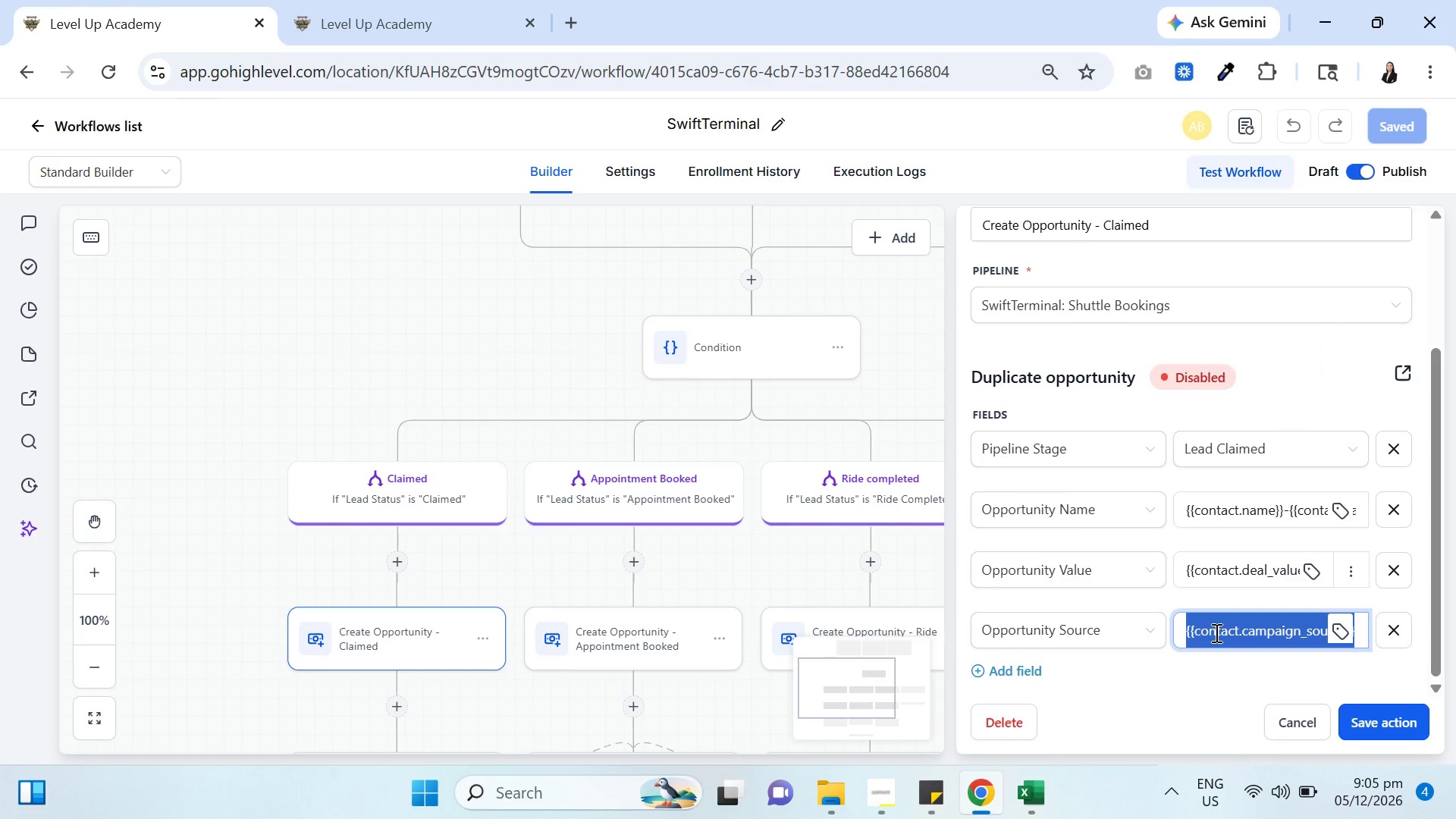 
key(Control+C)
 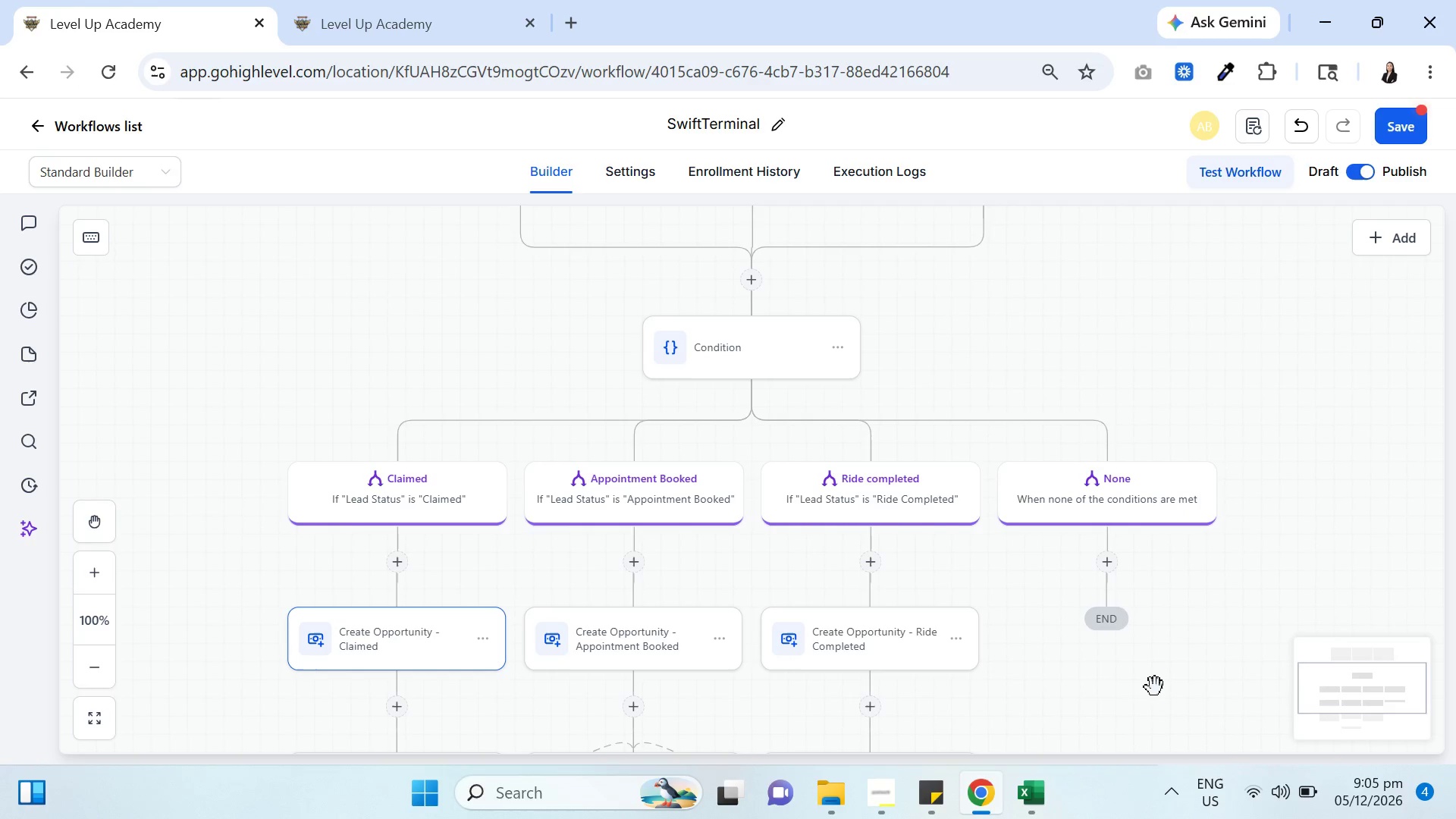 
mouse_move([674, 642])
 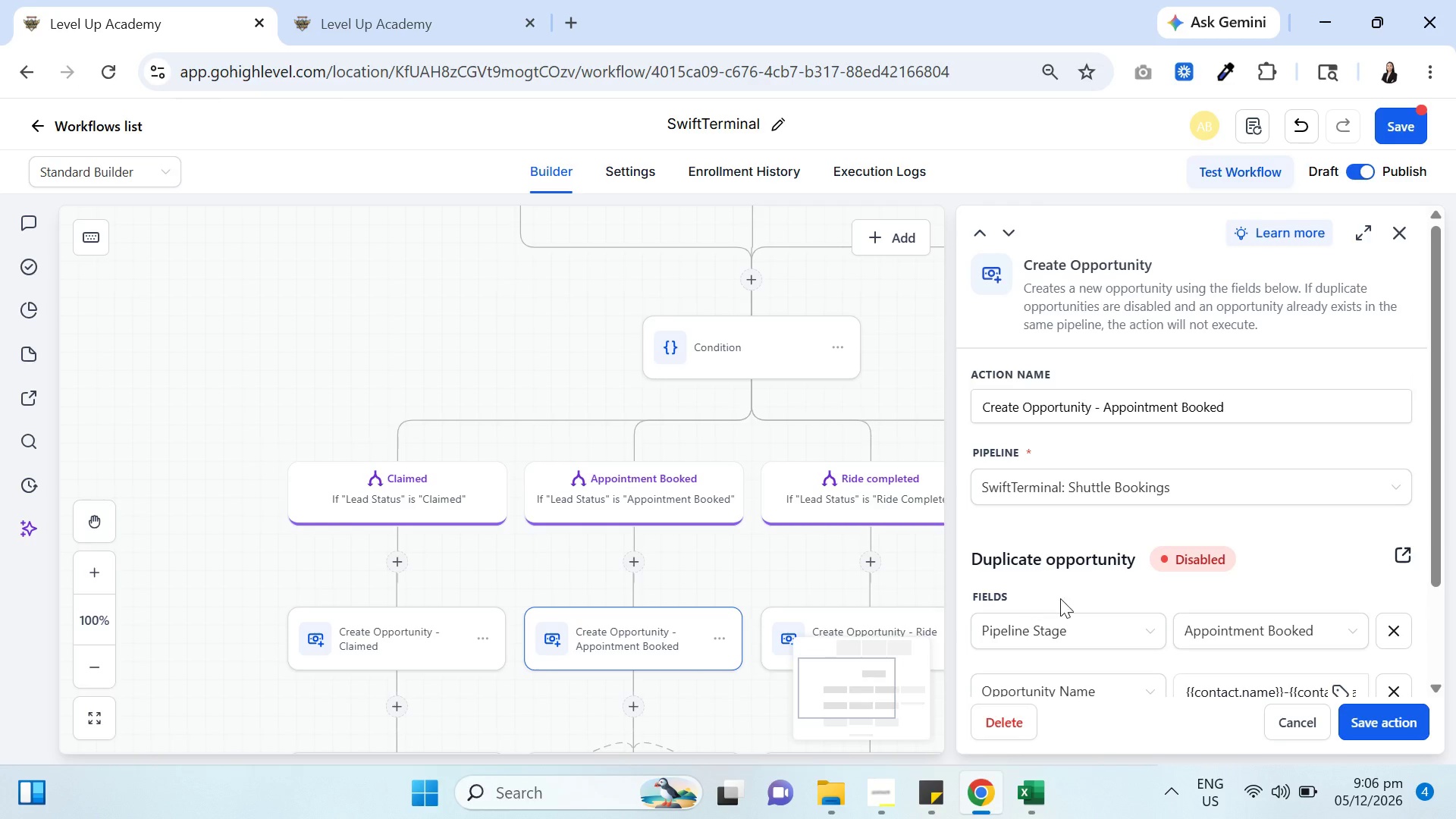 
scroll: coordinate [1158, 540], scroll_direction: down, amount: 3.0
 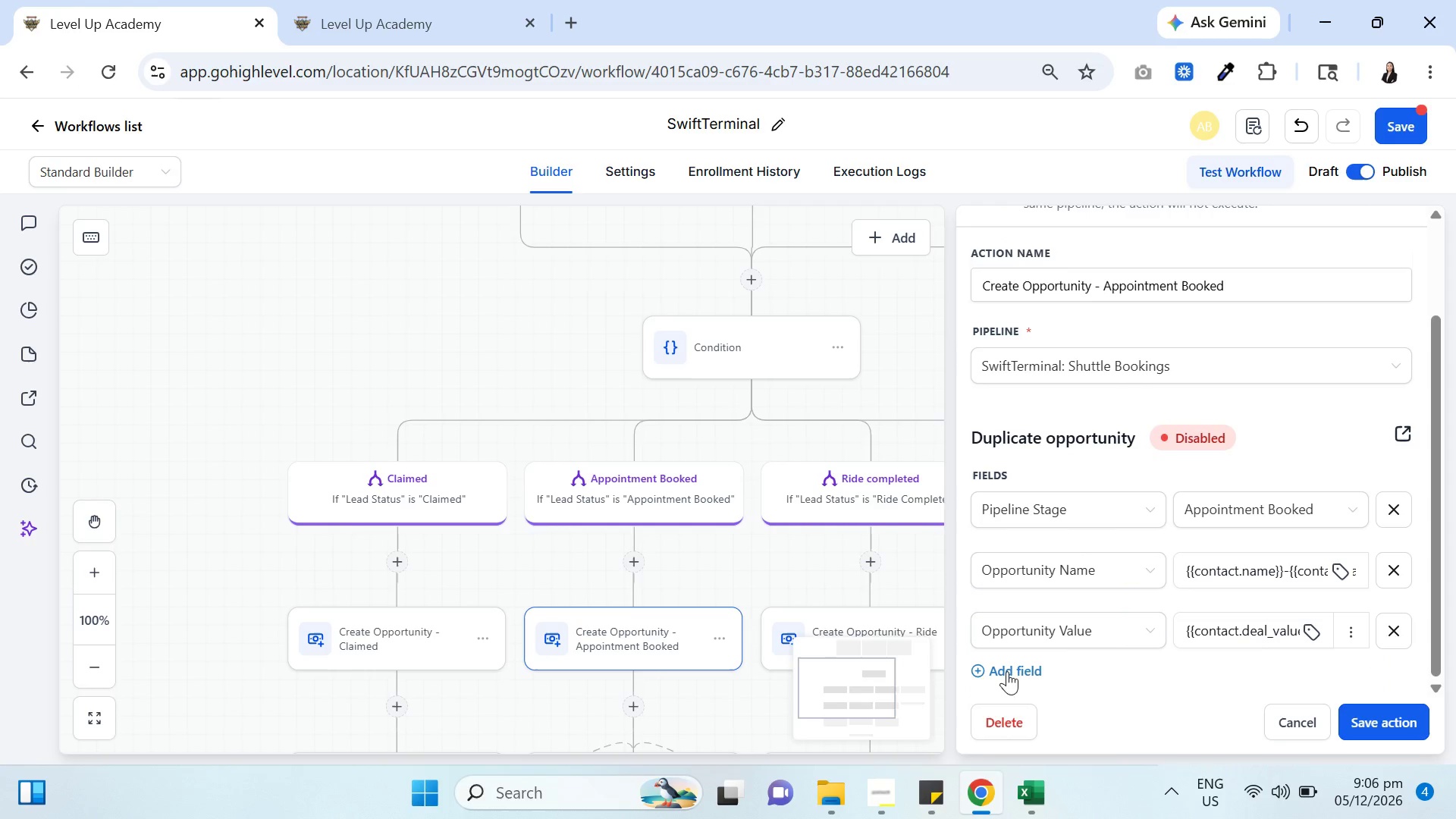 
left_click([1006, 676])
 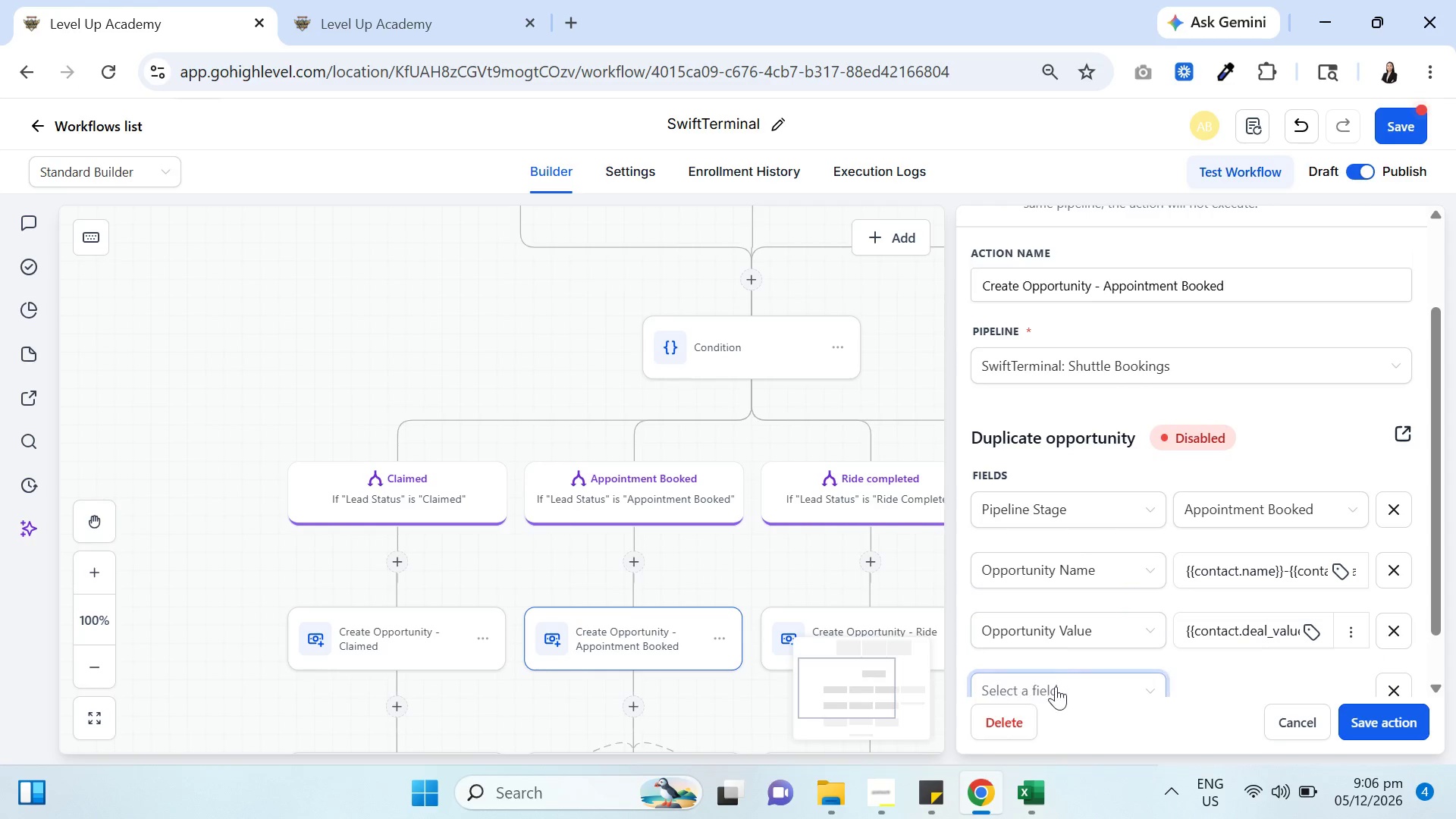 
left_click([1125, 628])
 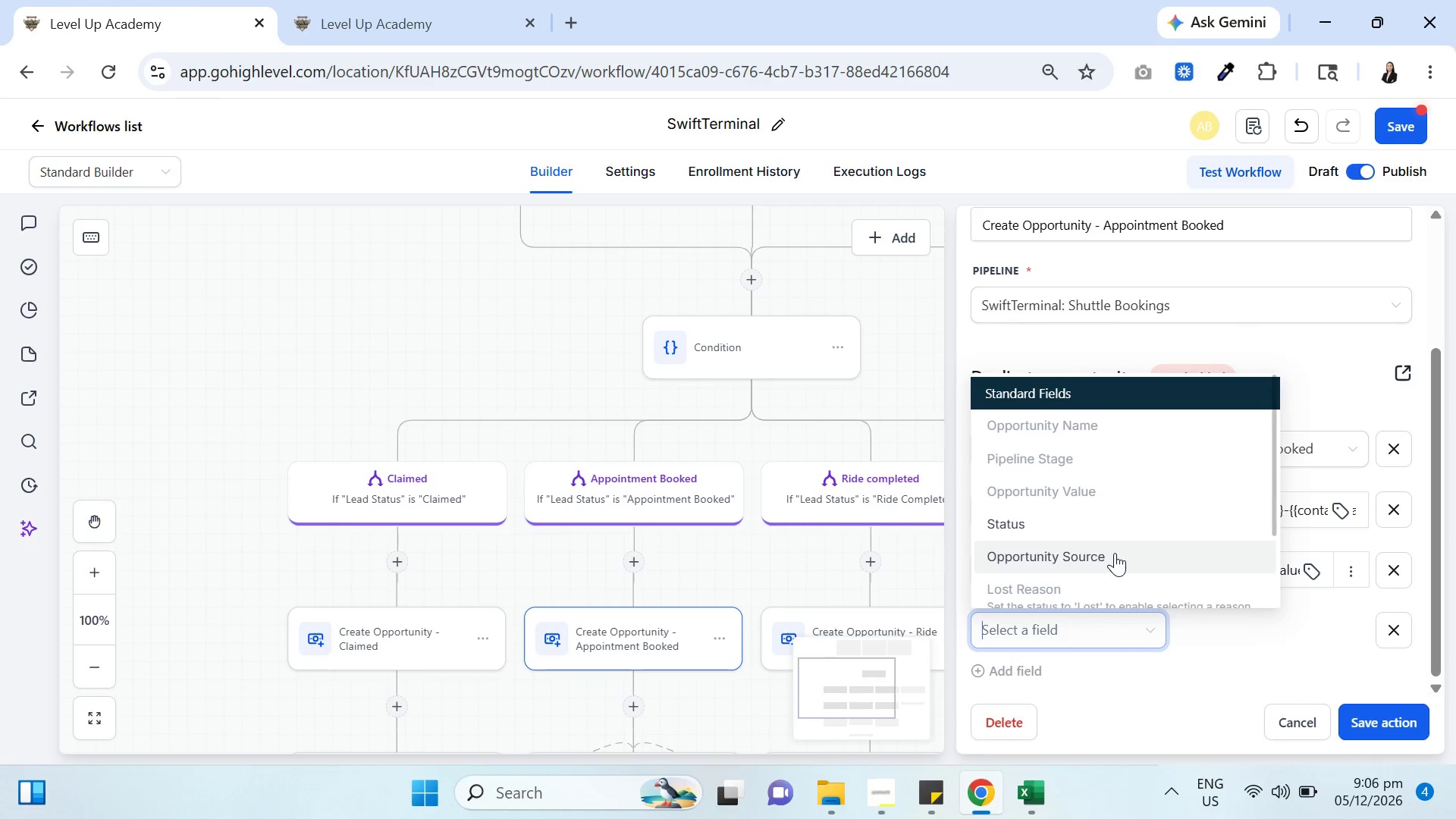 
scroll: coordinate [1122, 536], scroll_direction: down, amount: 4.0
 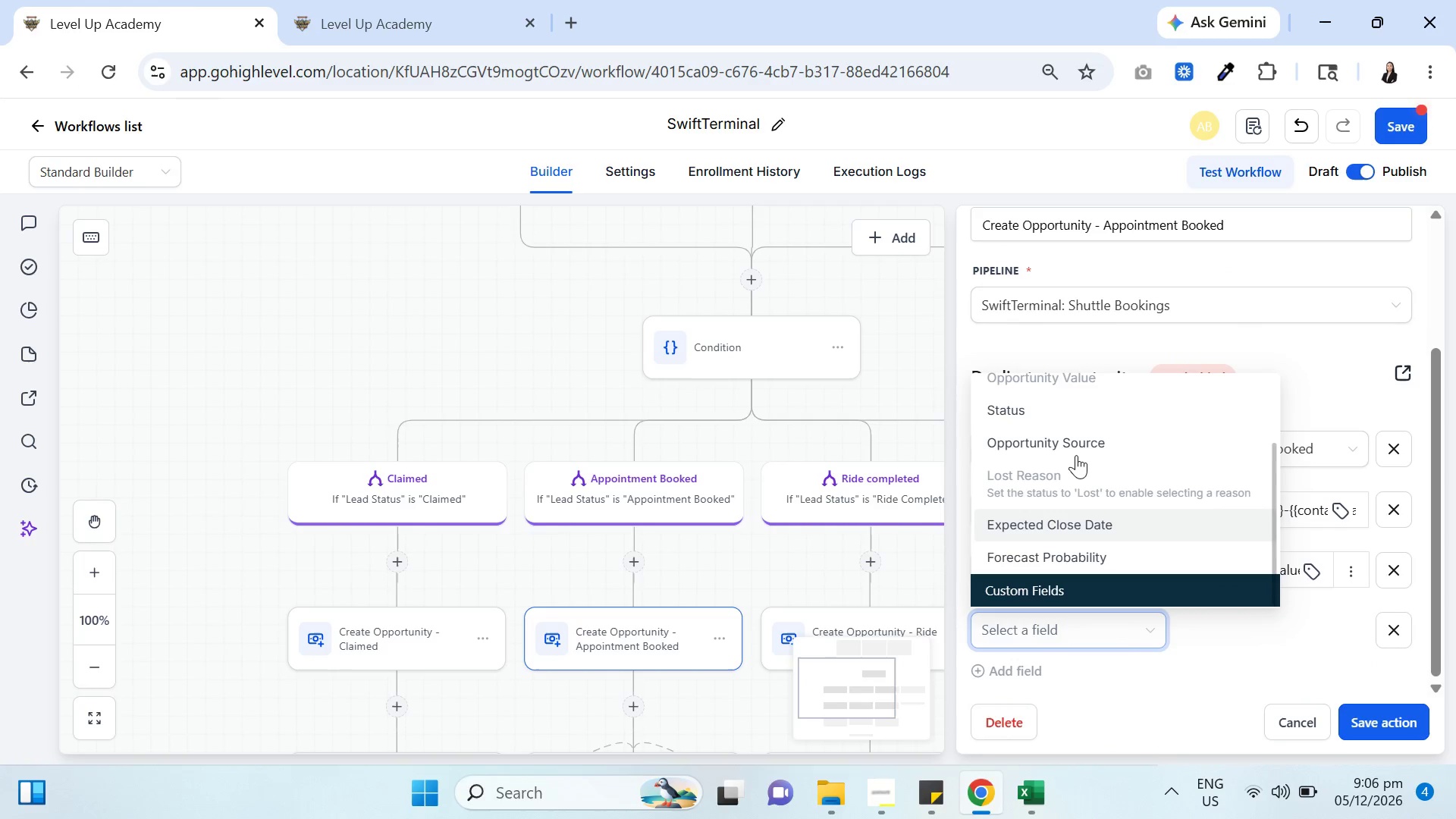 
left_click([1090, 433])
 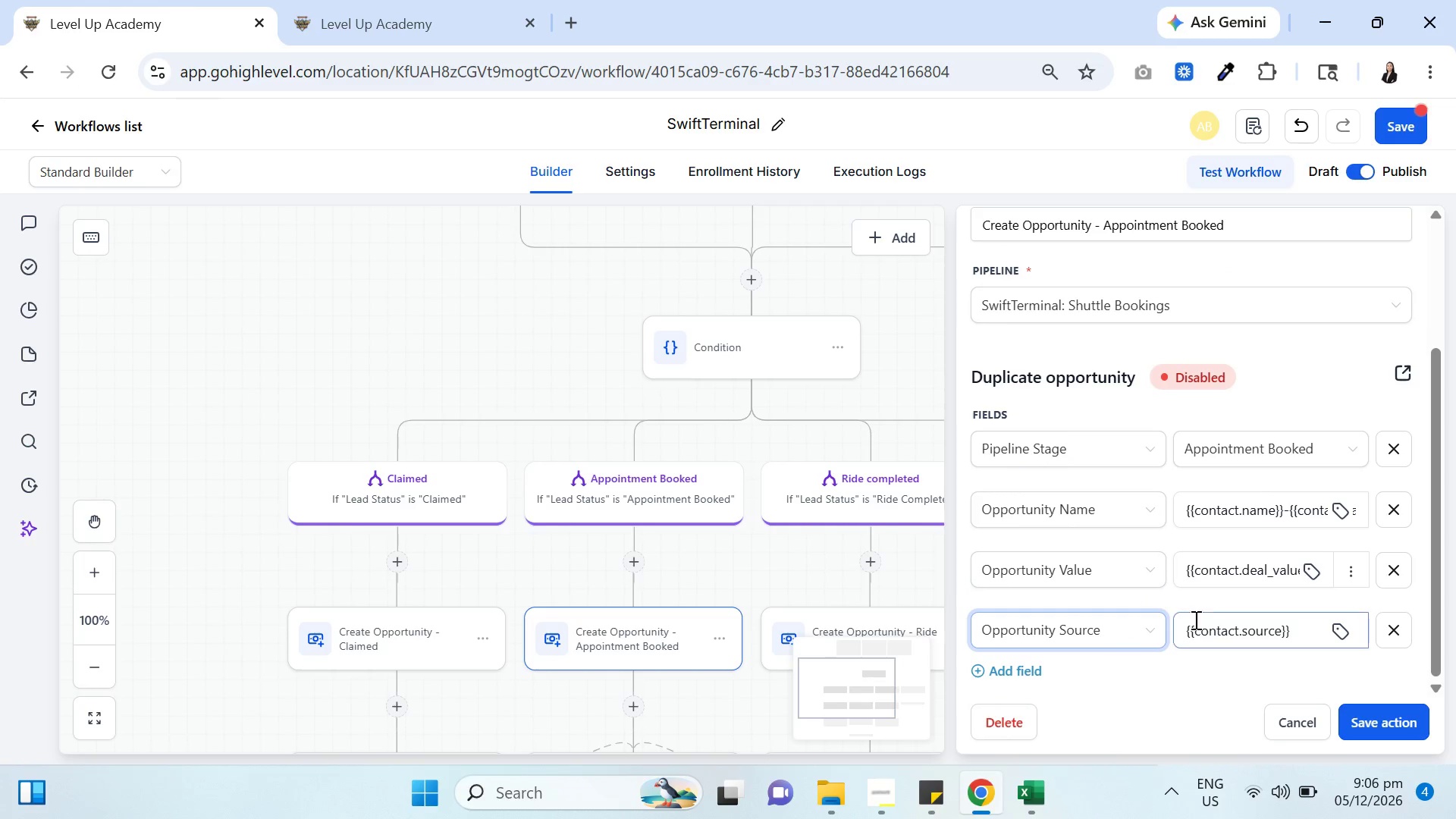 
double_click([1213, 626])
 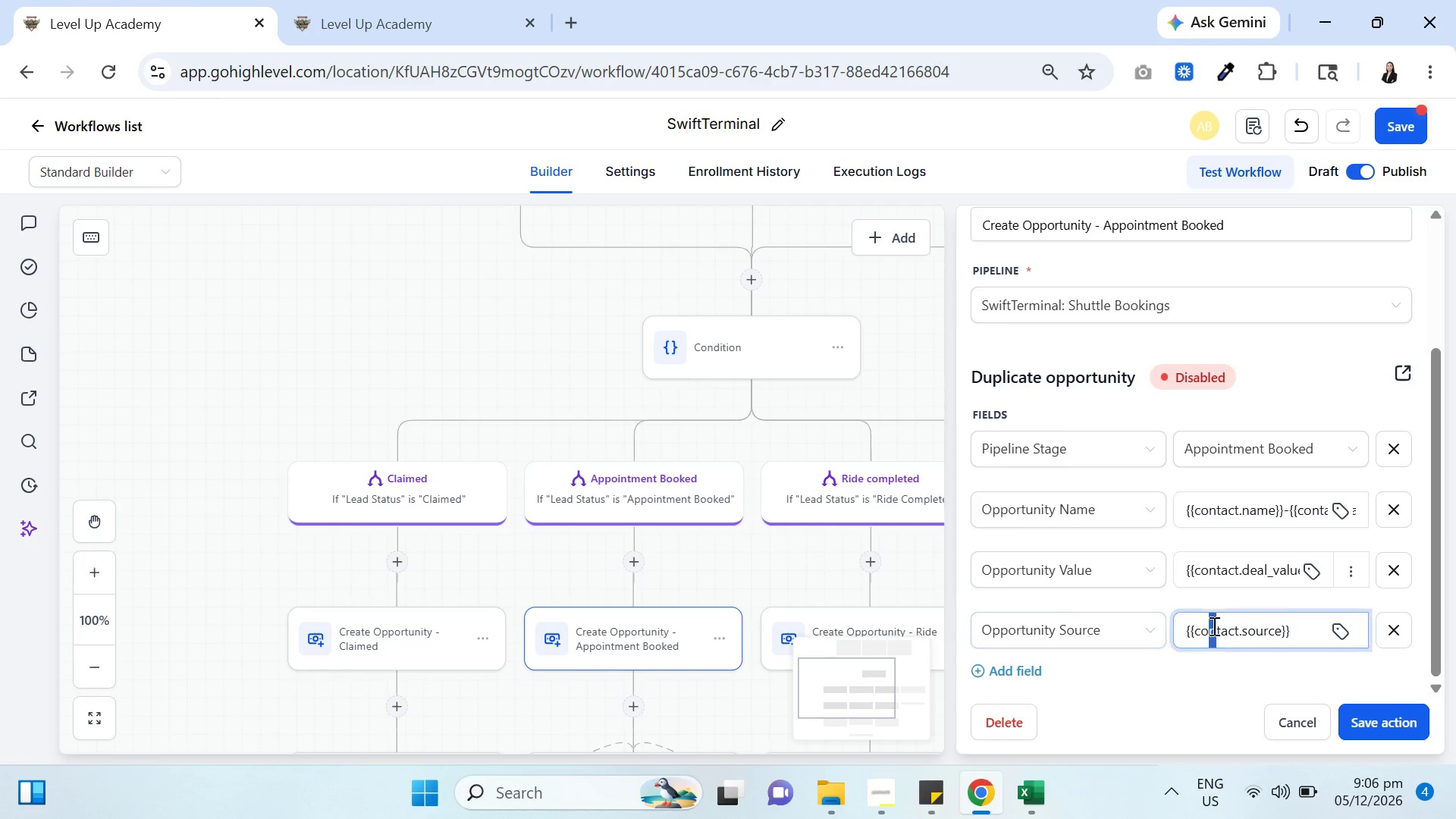 
triple_click([1213, 626])
 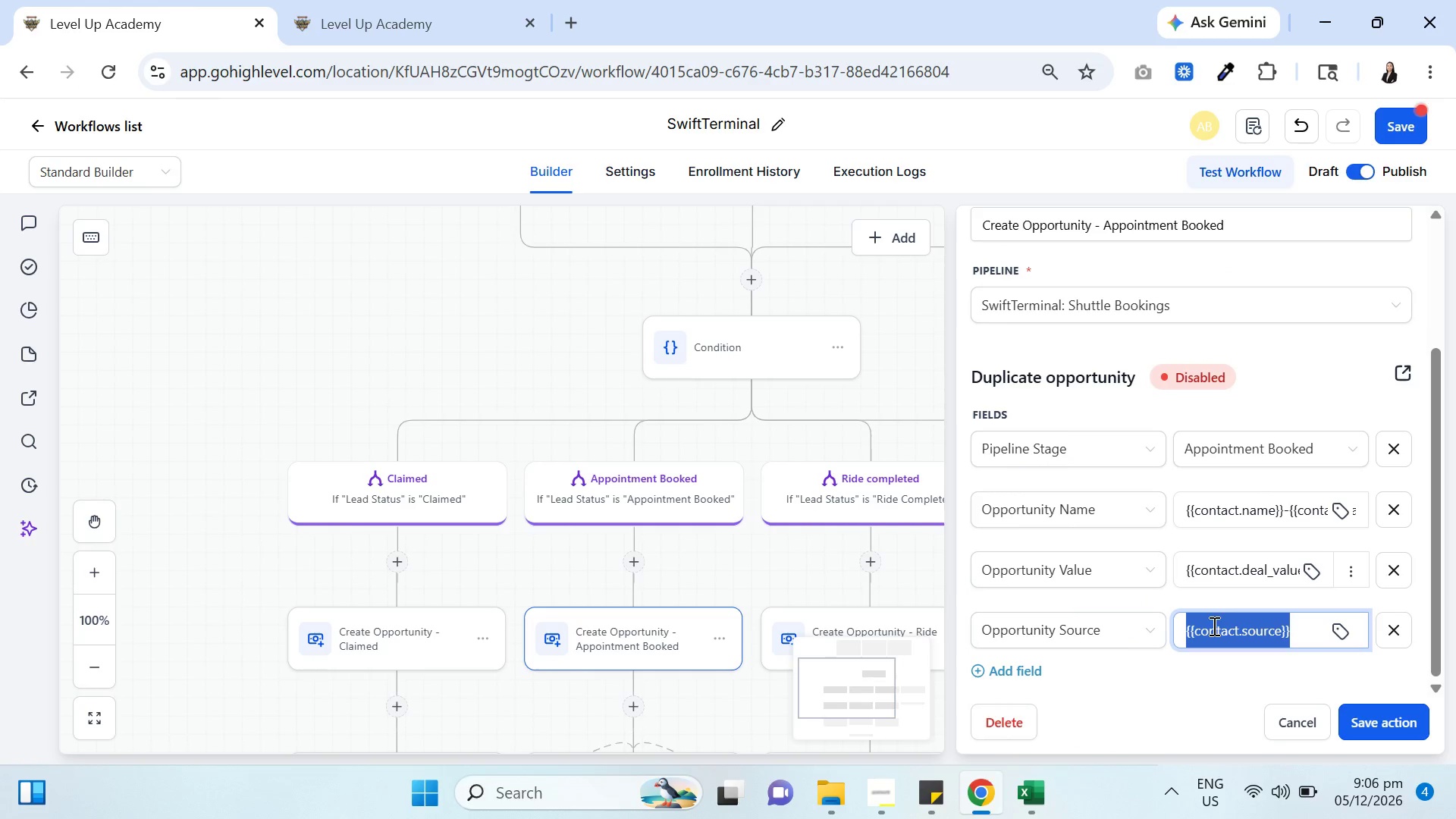 
key(Control+V)
 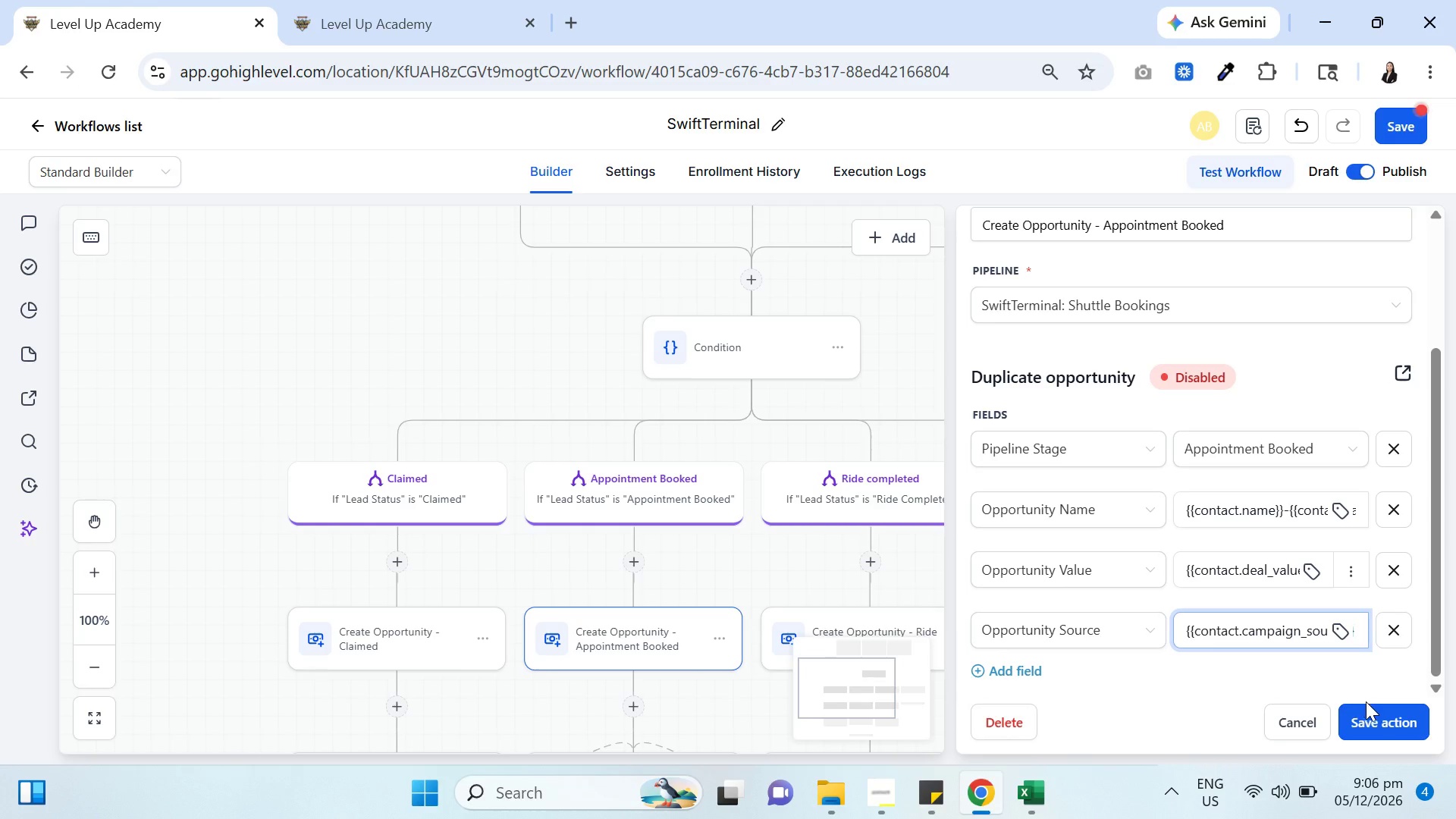 
left_click([1374, 719])
 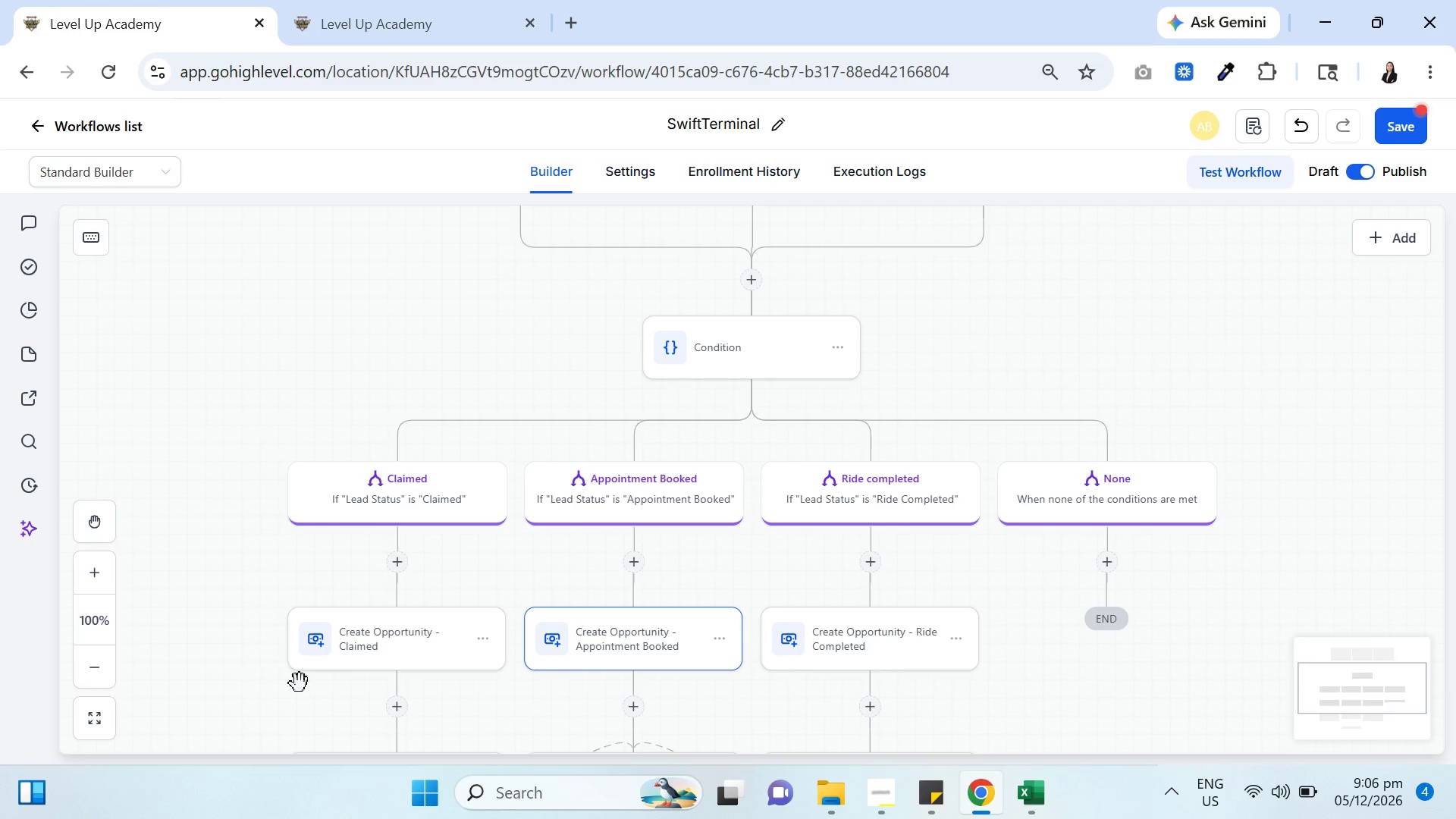 
left_click([375, 663])
 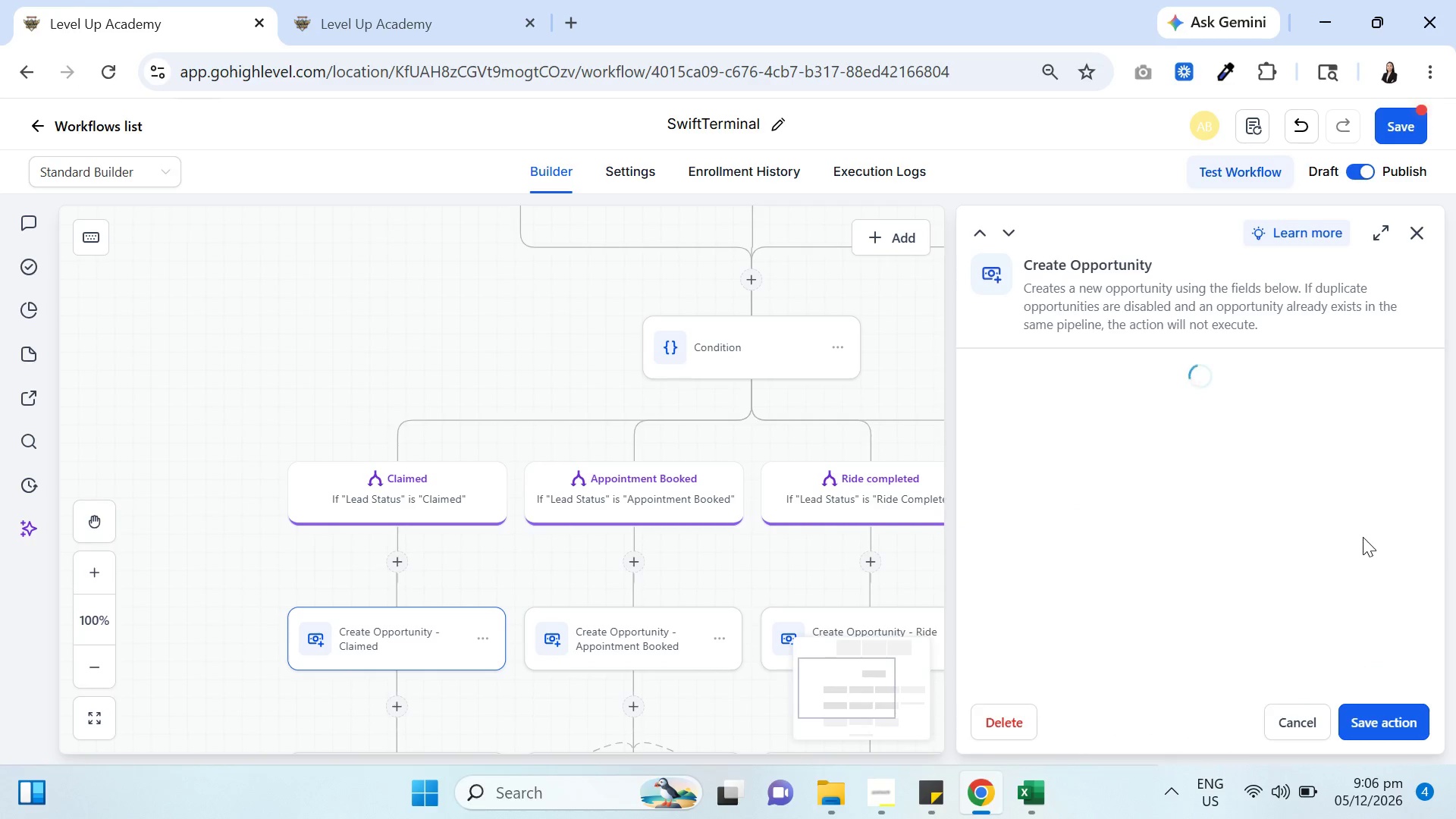 
scroll: coordinate [1279, 527], scroll_direction: down, amount: 5.0
 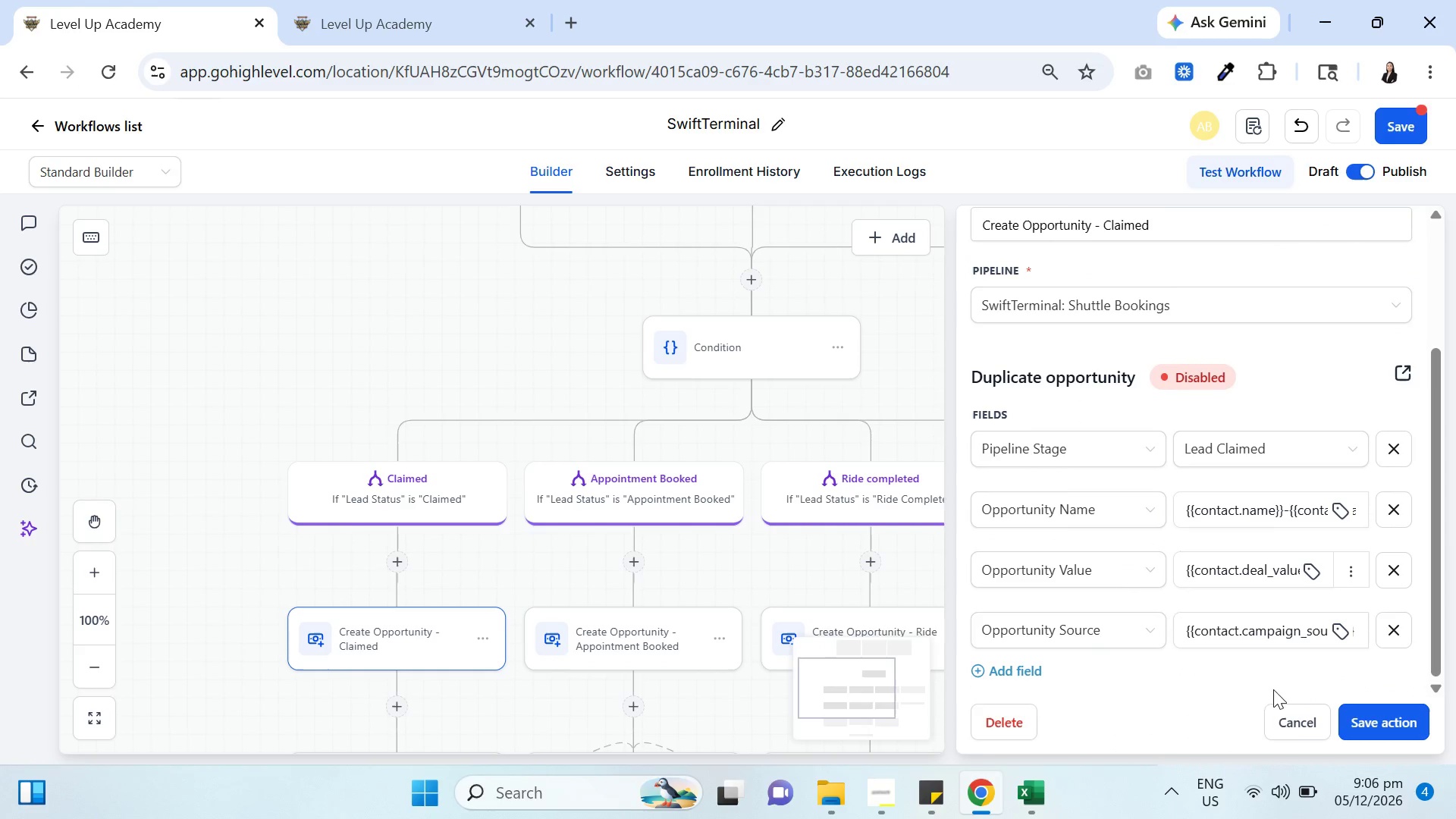 
left_click([1293, 720])
 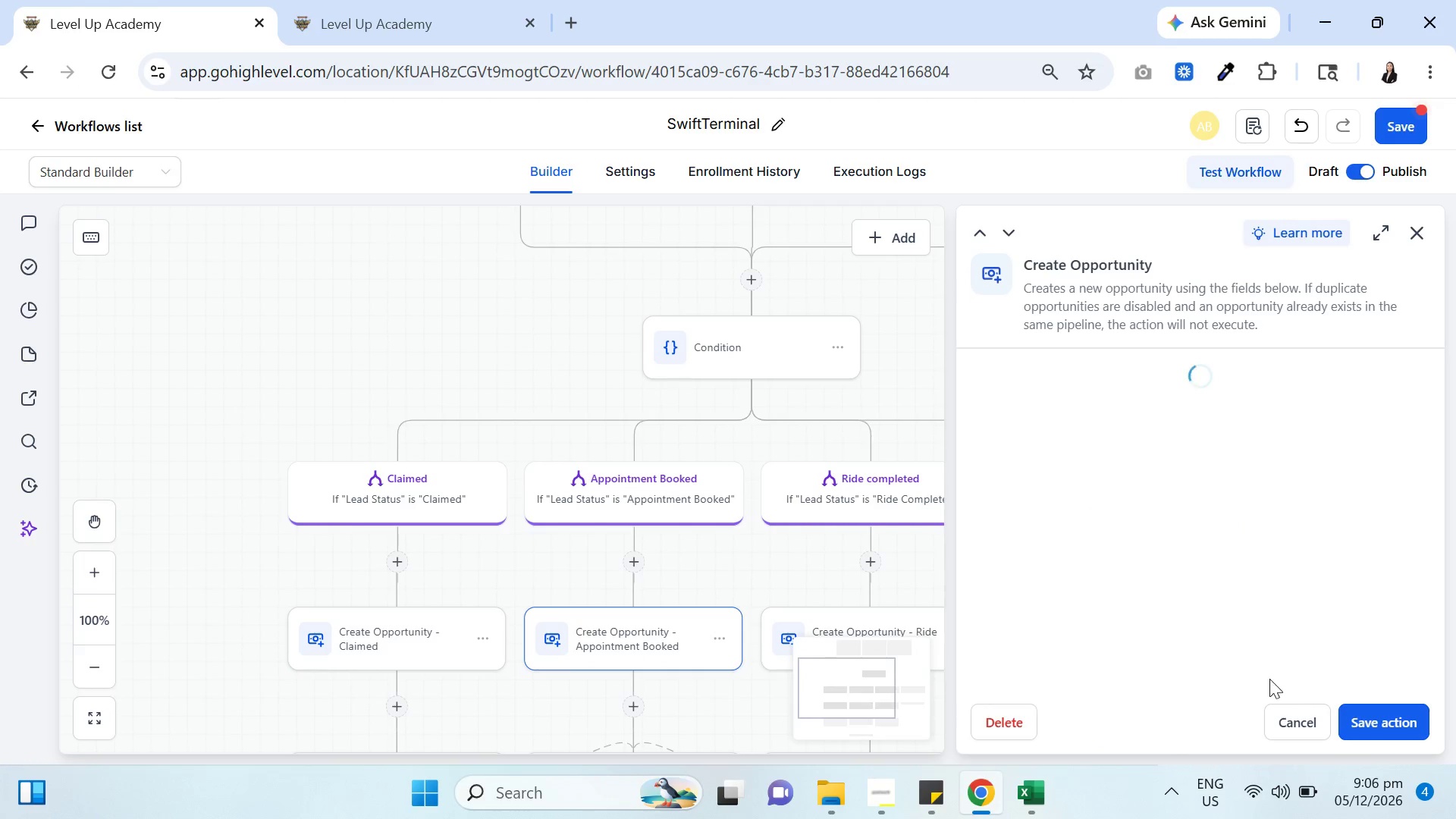 
scroll: coordinate [1232, 596], scroll_direction: down, amount: 5.0
 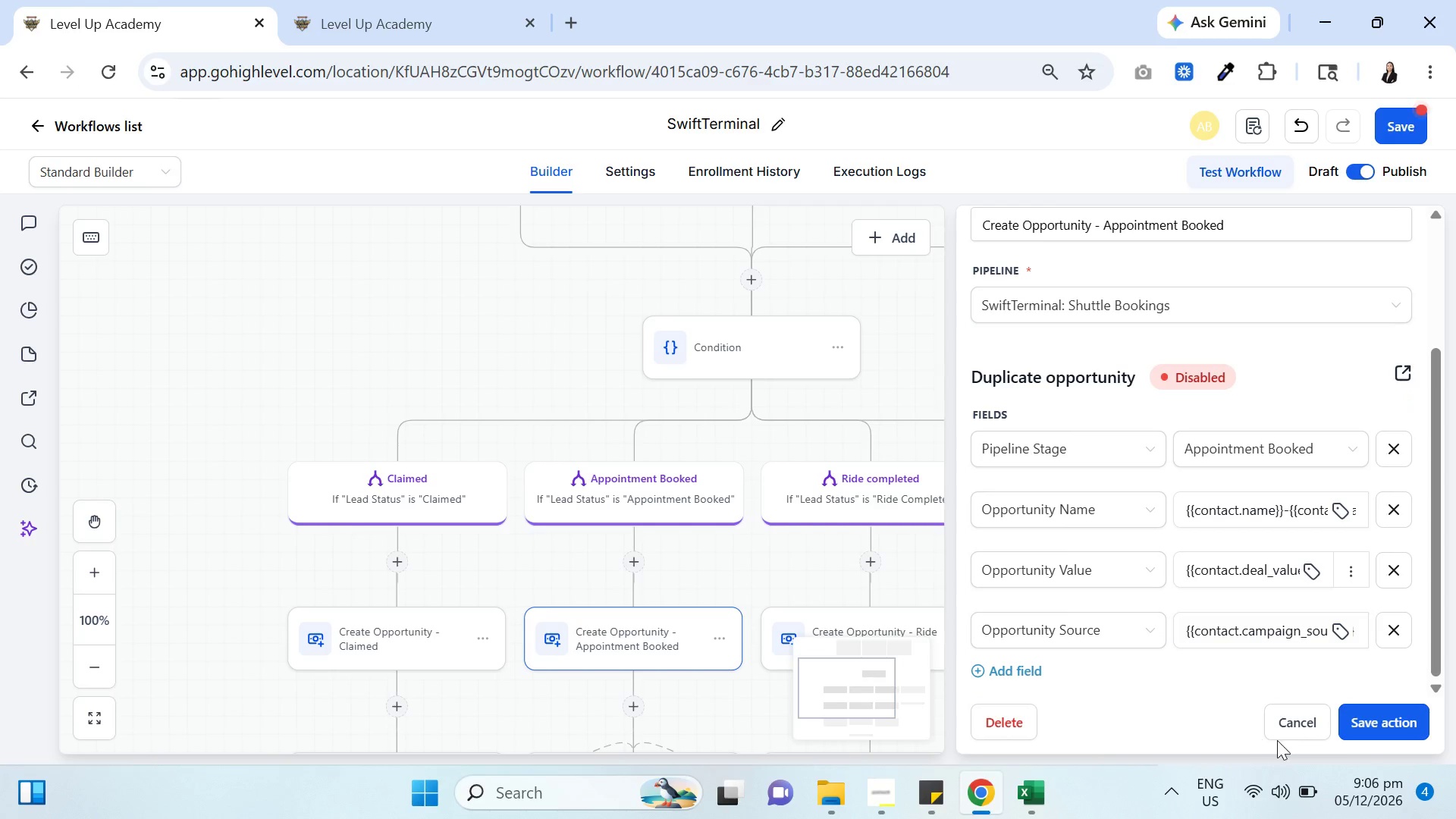 
left_click([1291, 725])
 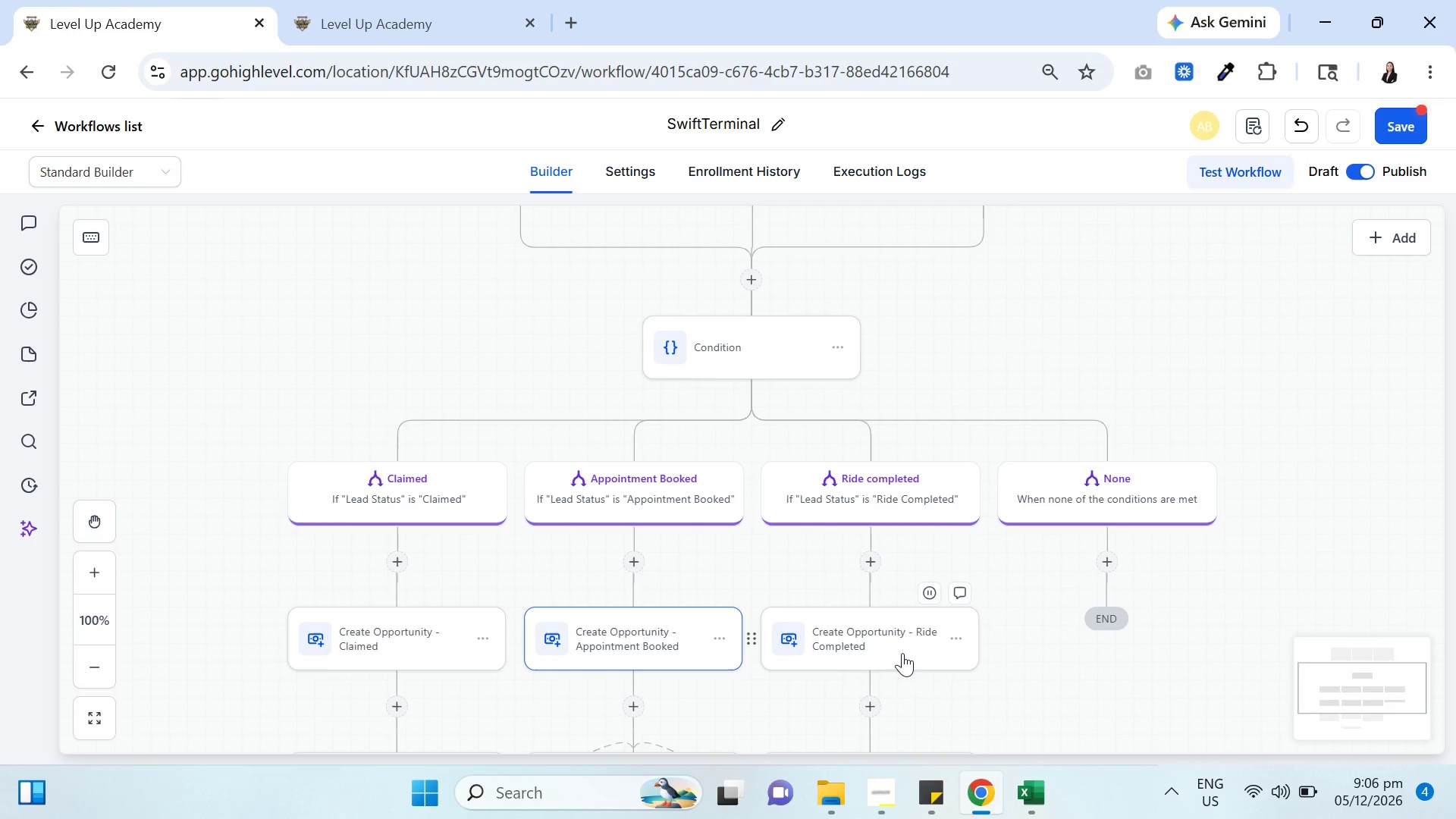 
left_click([899, 650])
 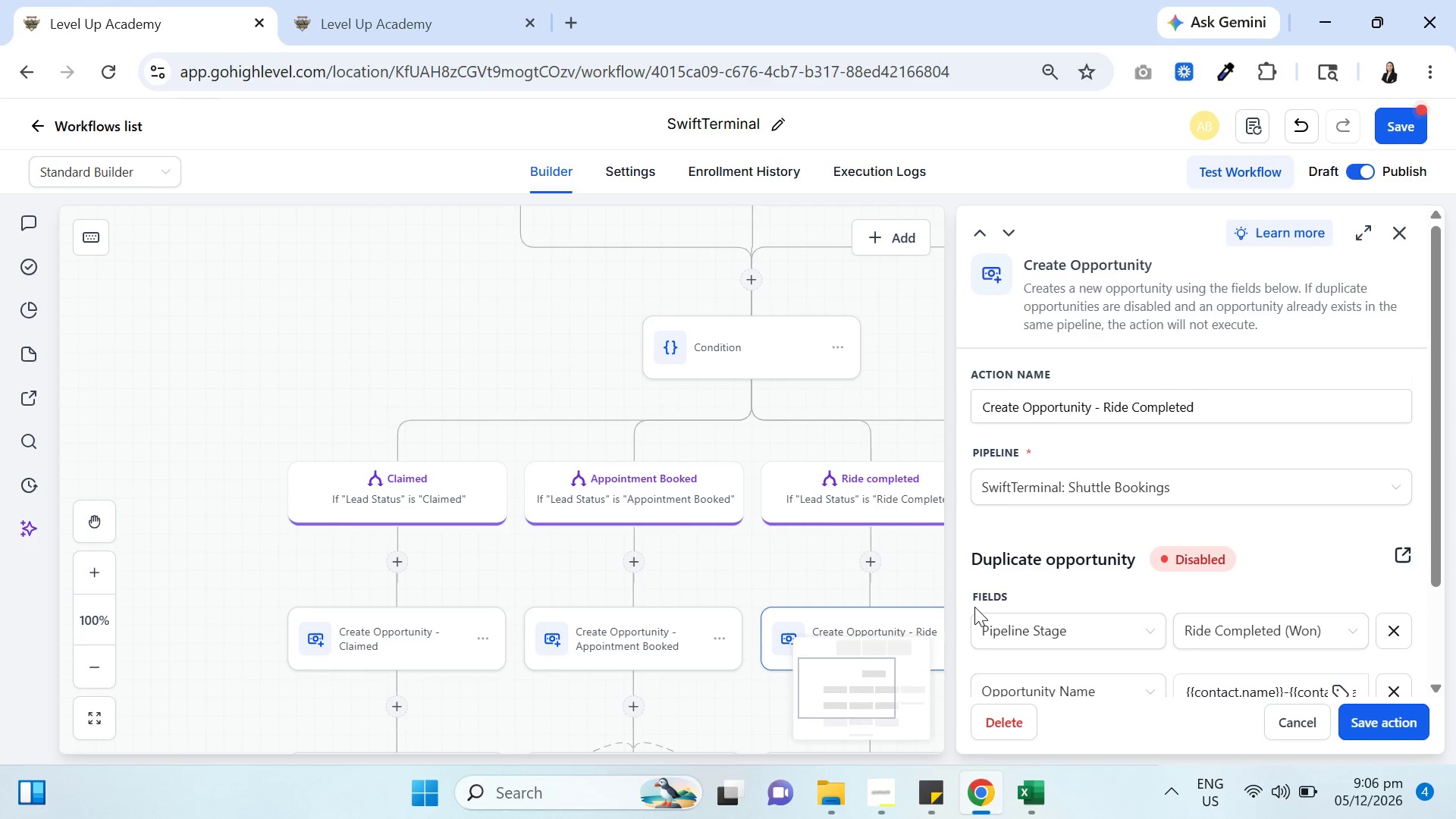 
scroll: coordinate [1212, 503], scroll_direction: down, amount: 5.0
 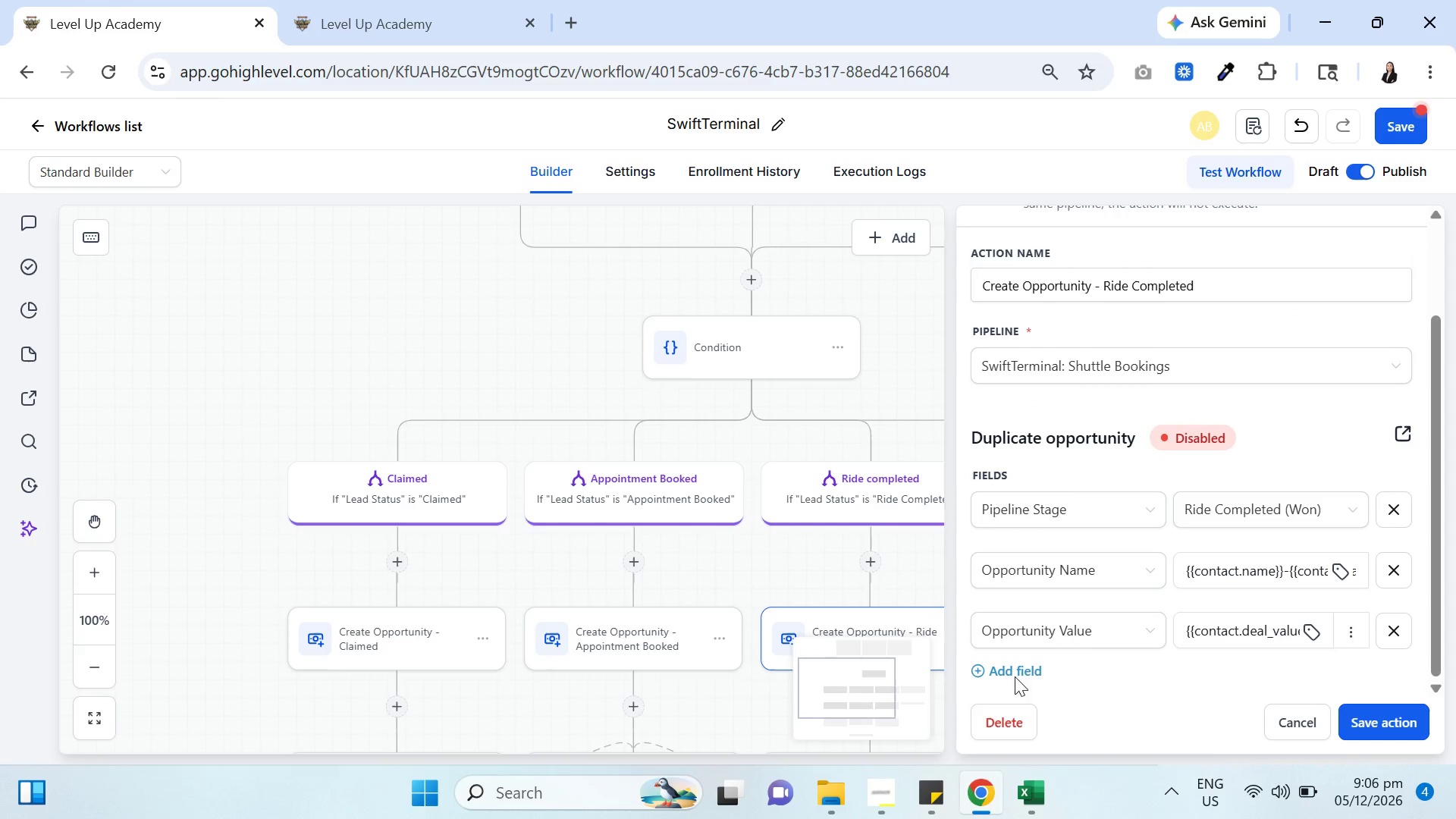 
left_click([1016, 669])
 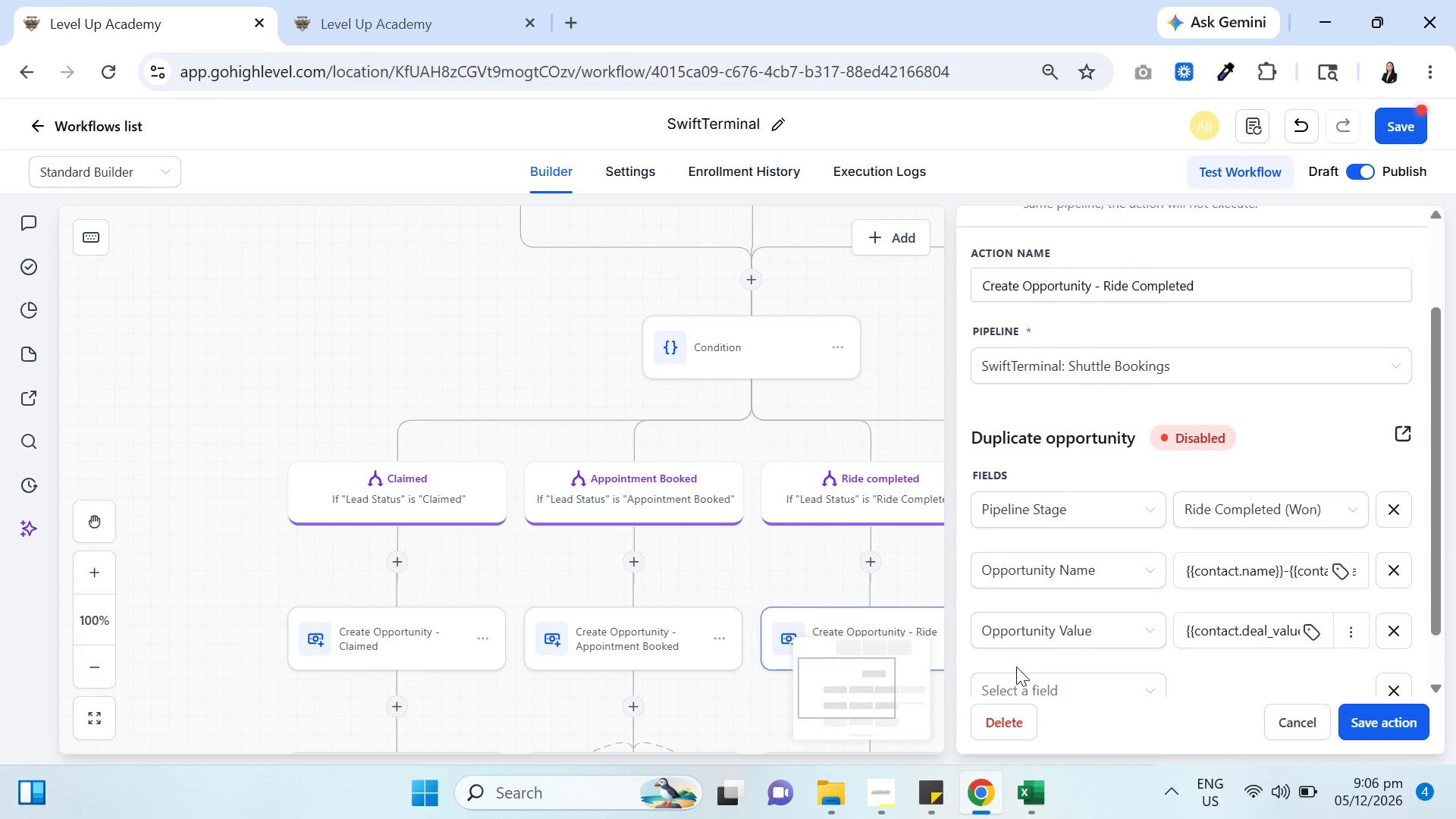 
scroll: coordinate [1159, 595], scroll_direction: down, amount: 3.0
 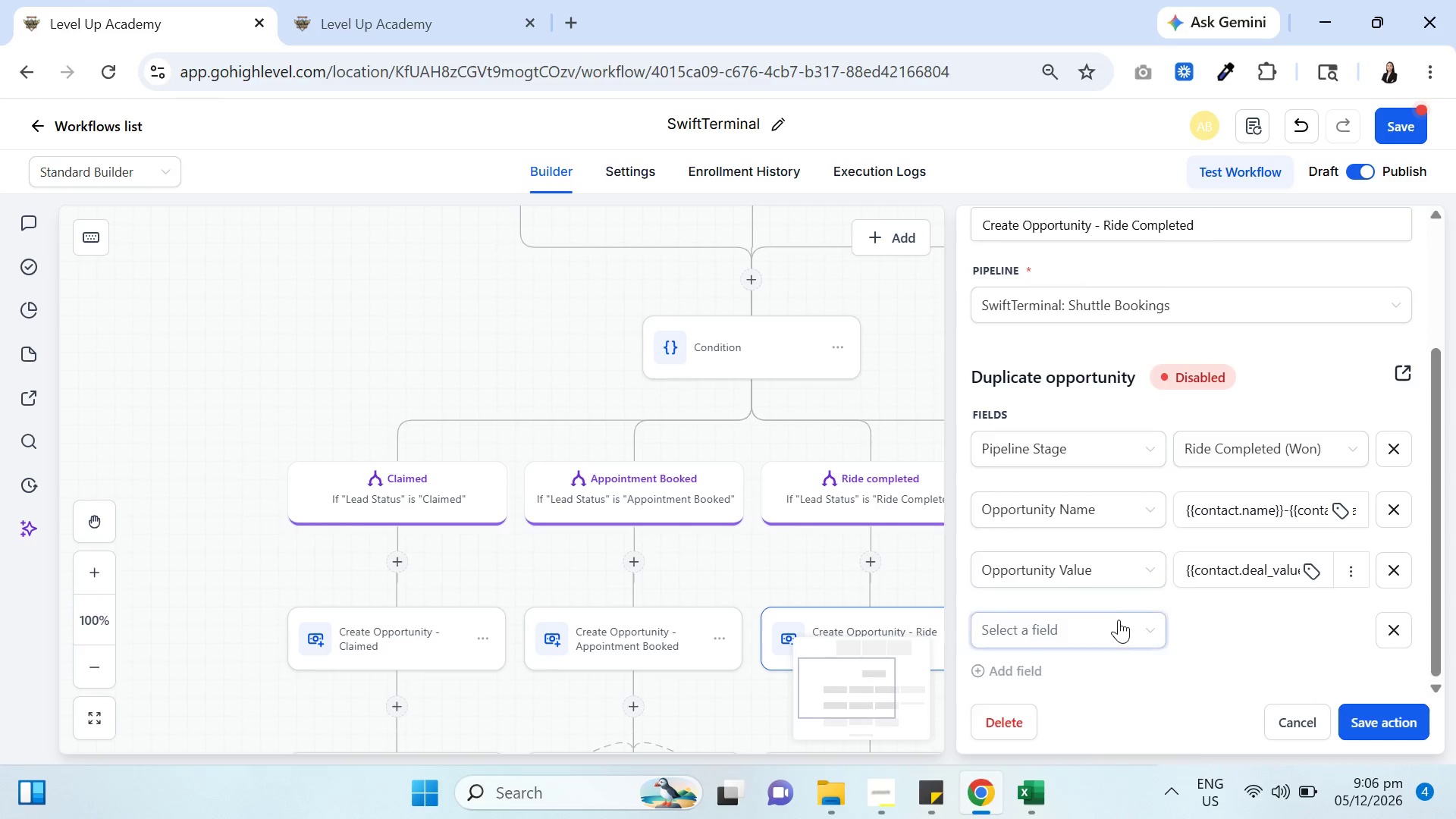 
left_click([1119, 627])
 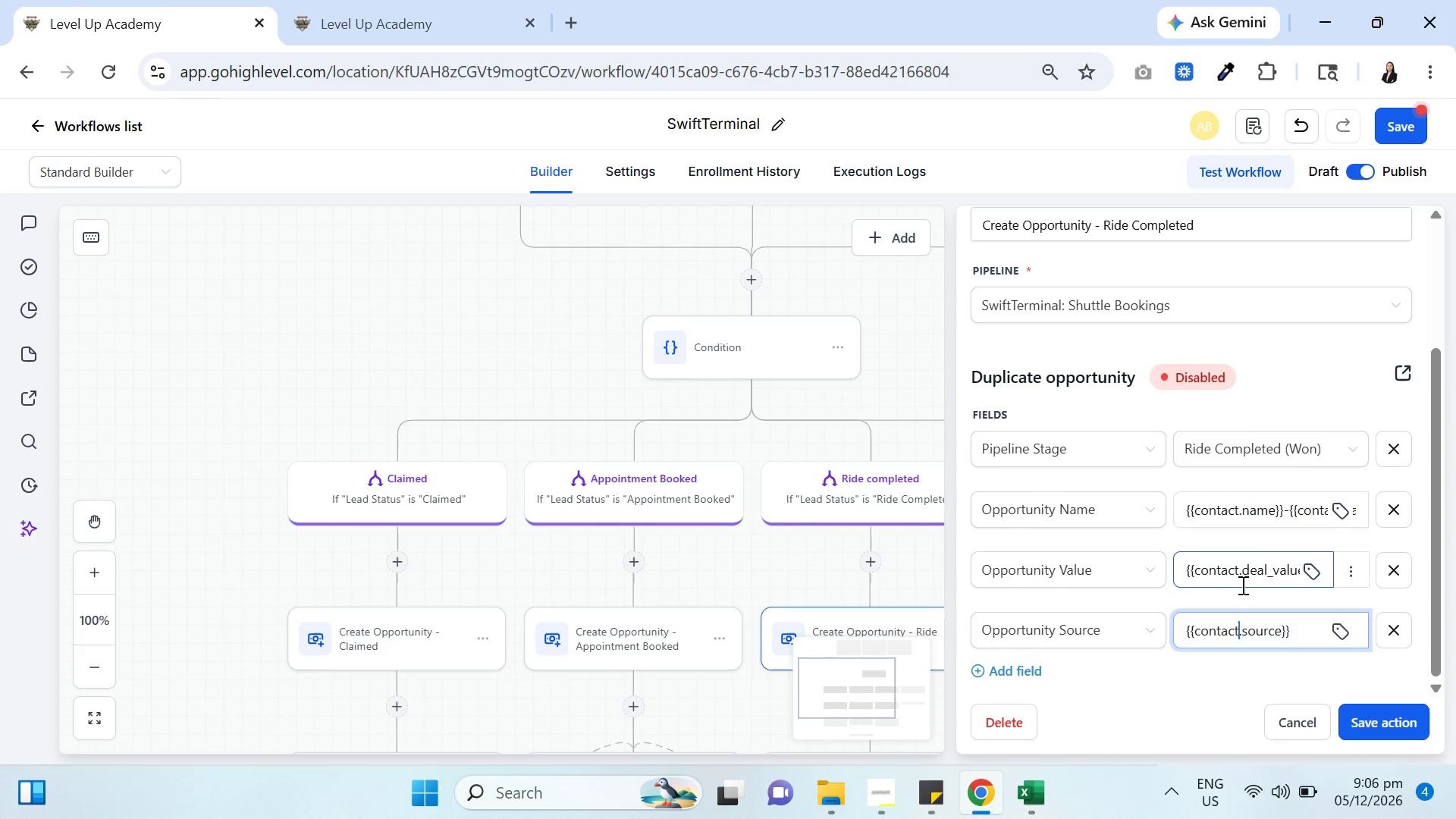 
wait(5.22)
 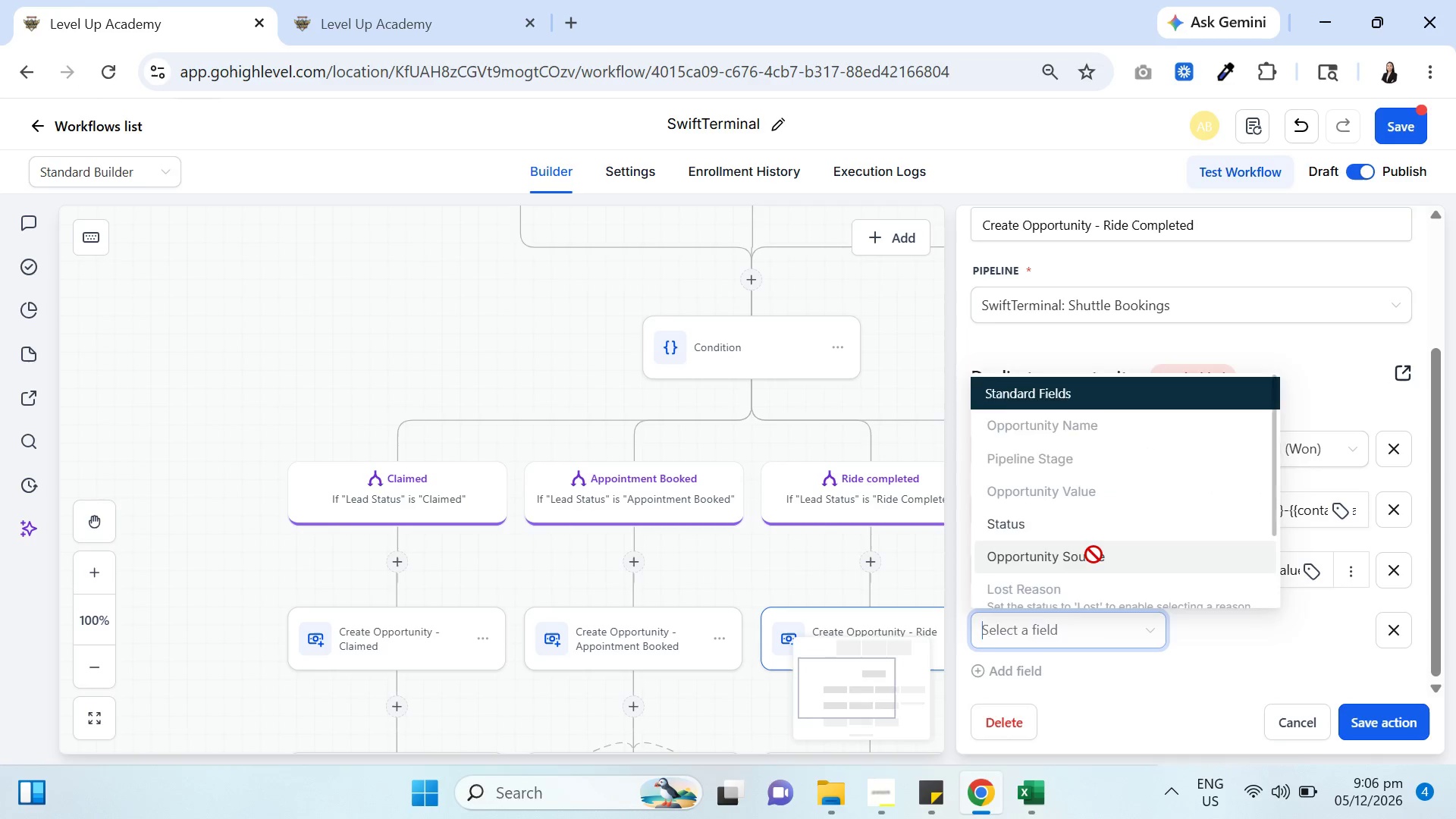 
key(Control+A)
 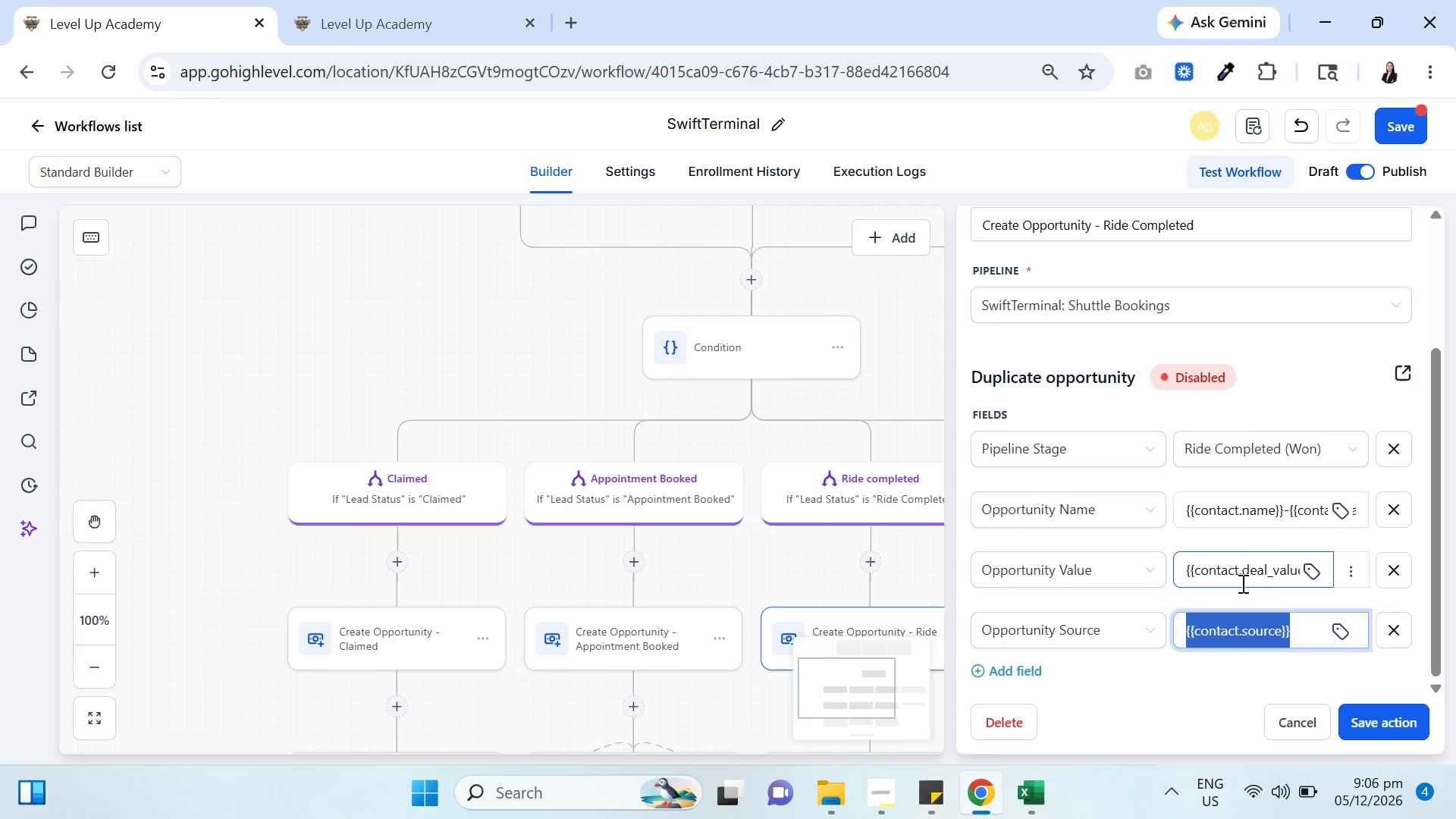 
key(Control+V)
 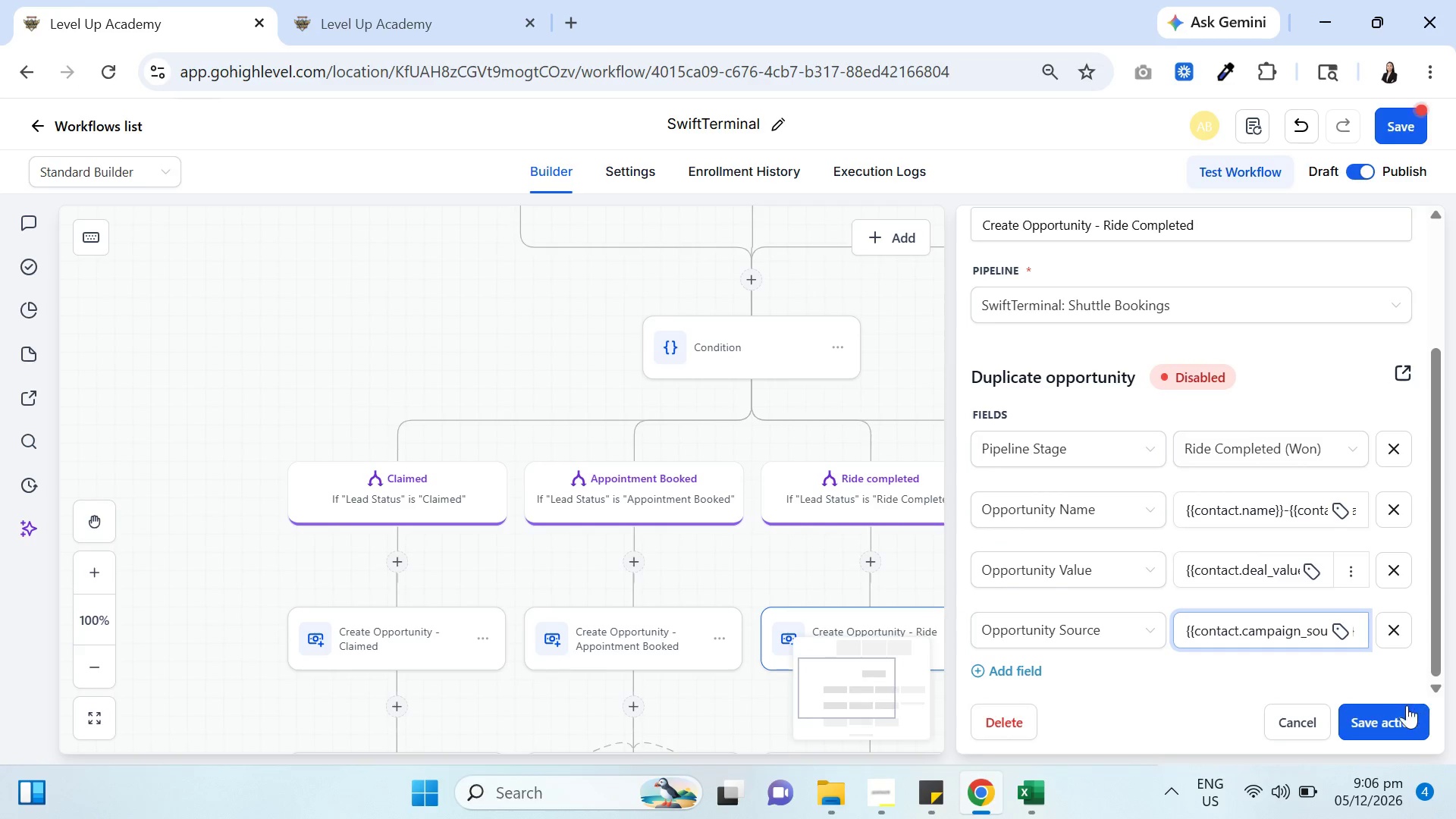 
left_click([1400, 718])
 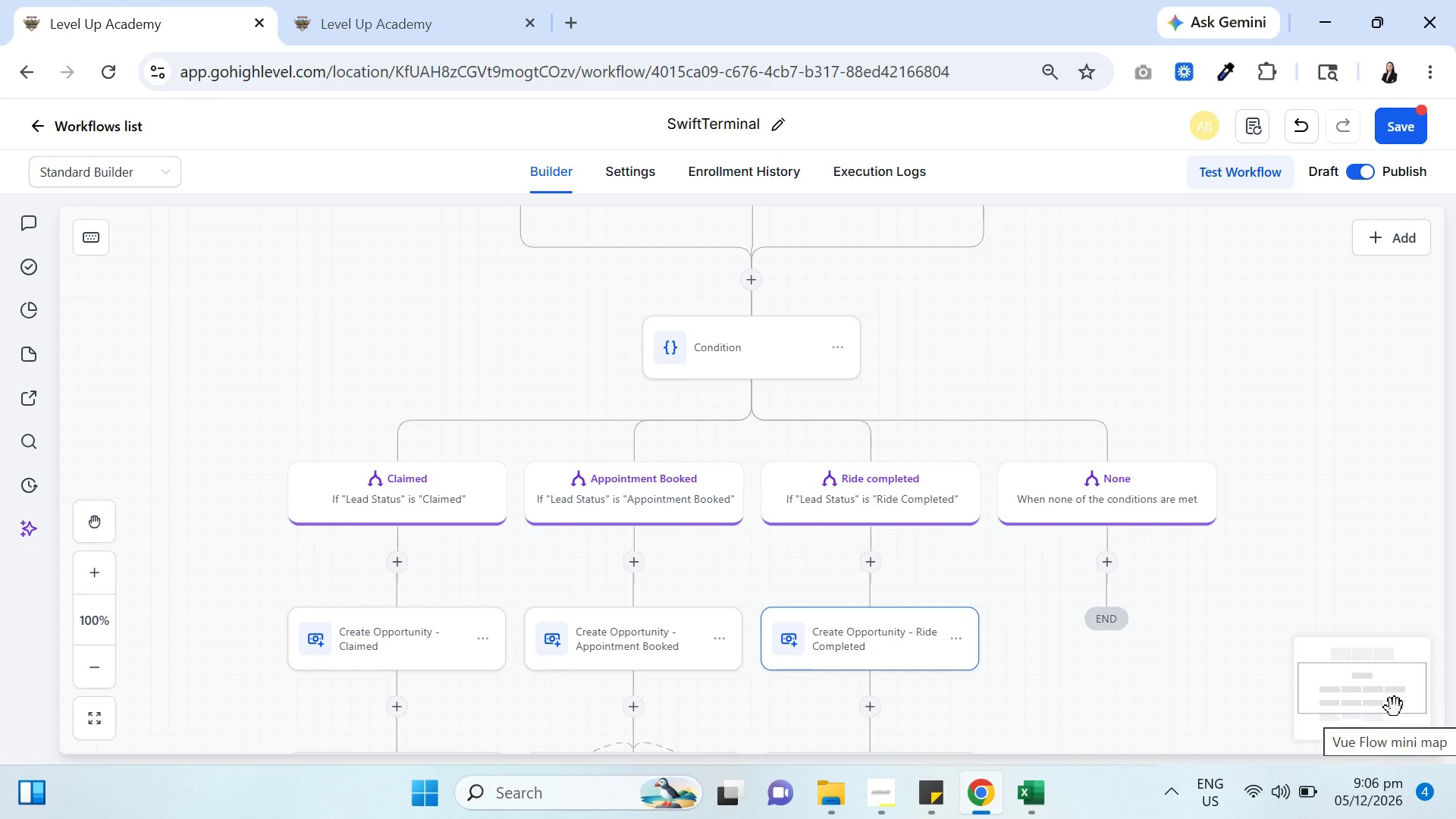 
wait(7.02)
 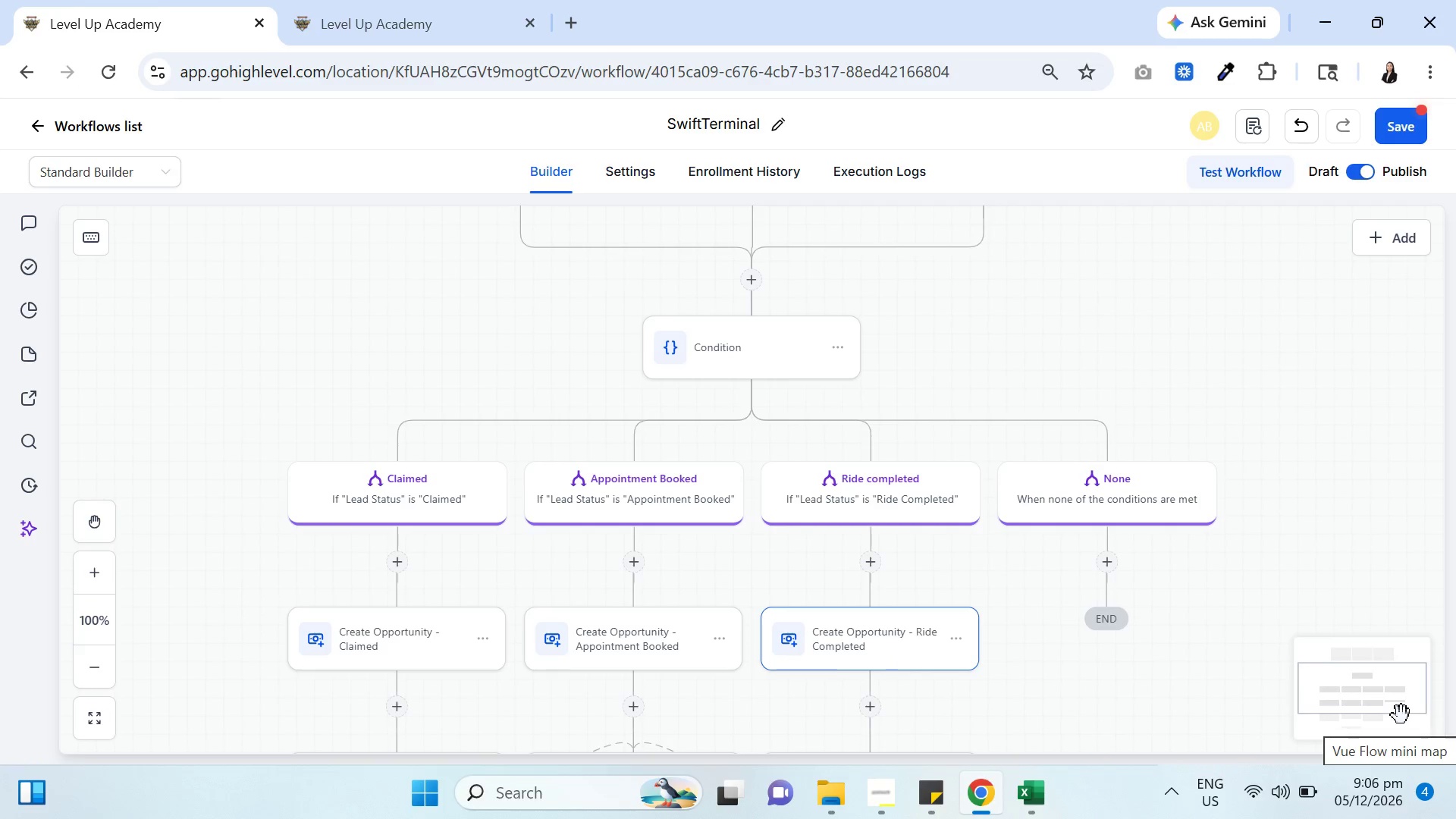 
scroll: coordinate [1085, 611], scroll_direction: down, amount: 3.0
 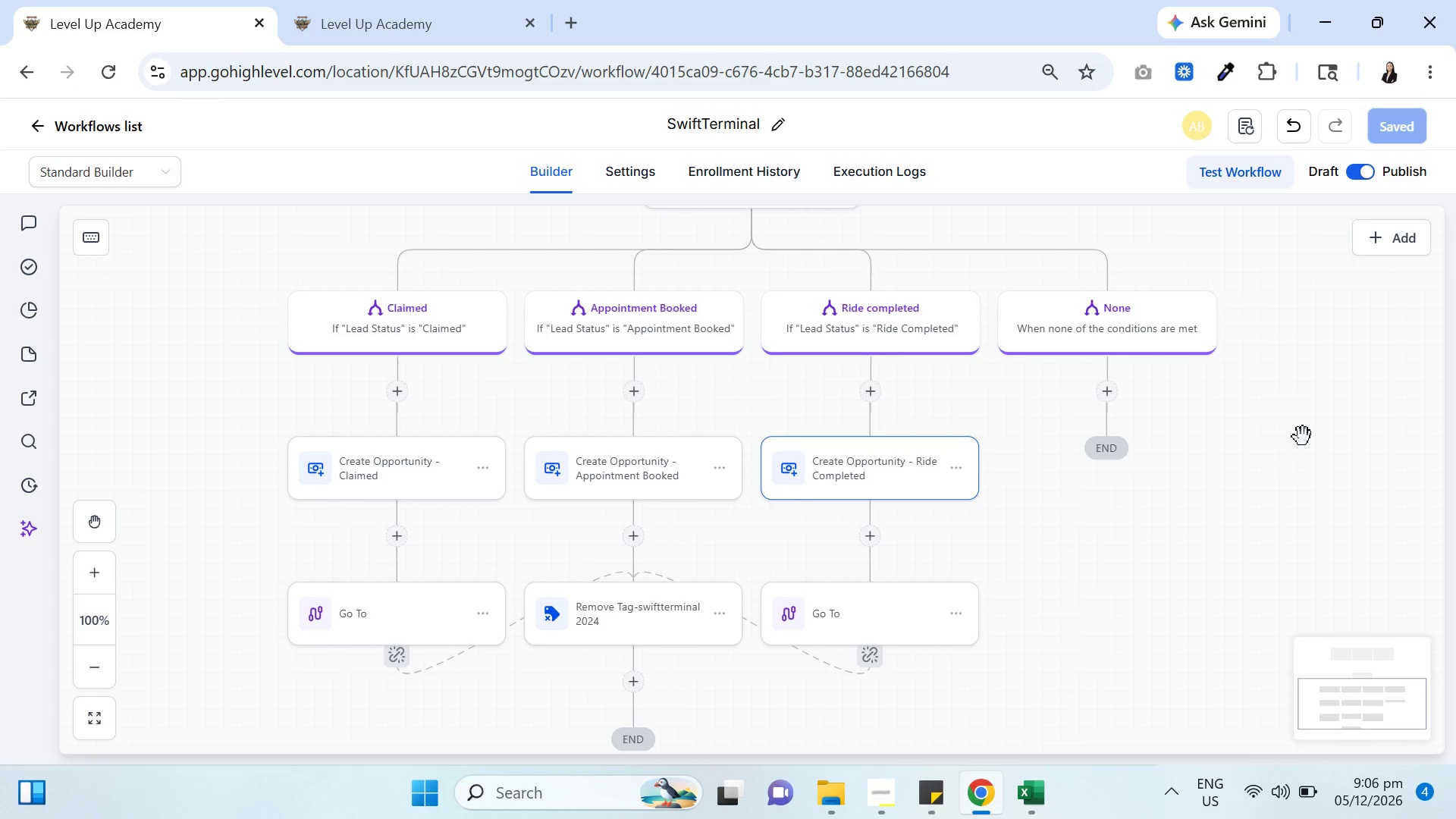 
wait(13.81)
 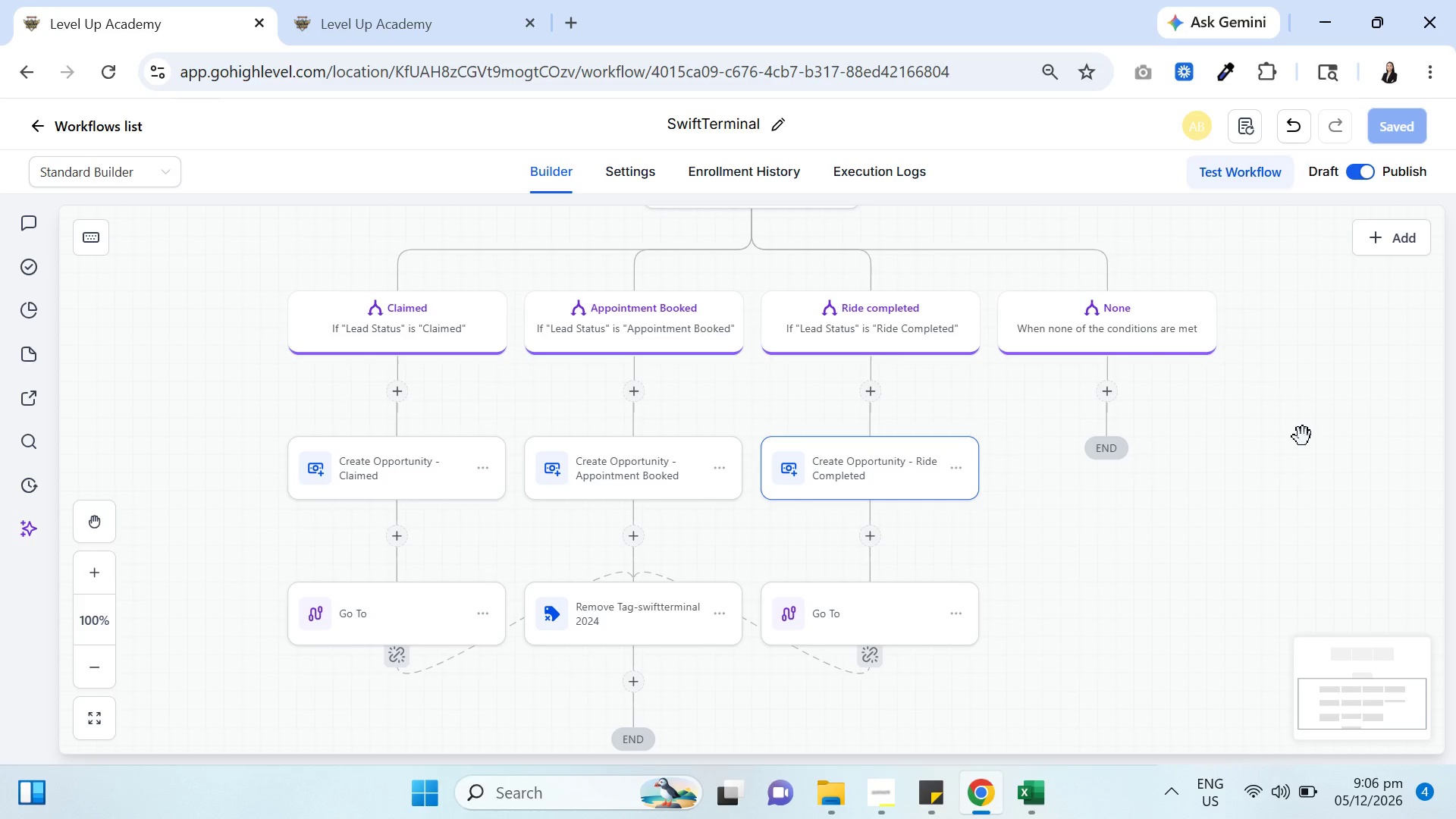 
scroll: coordinate [909, 500], scroll_direction: up, amount: 5.0
 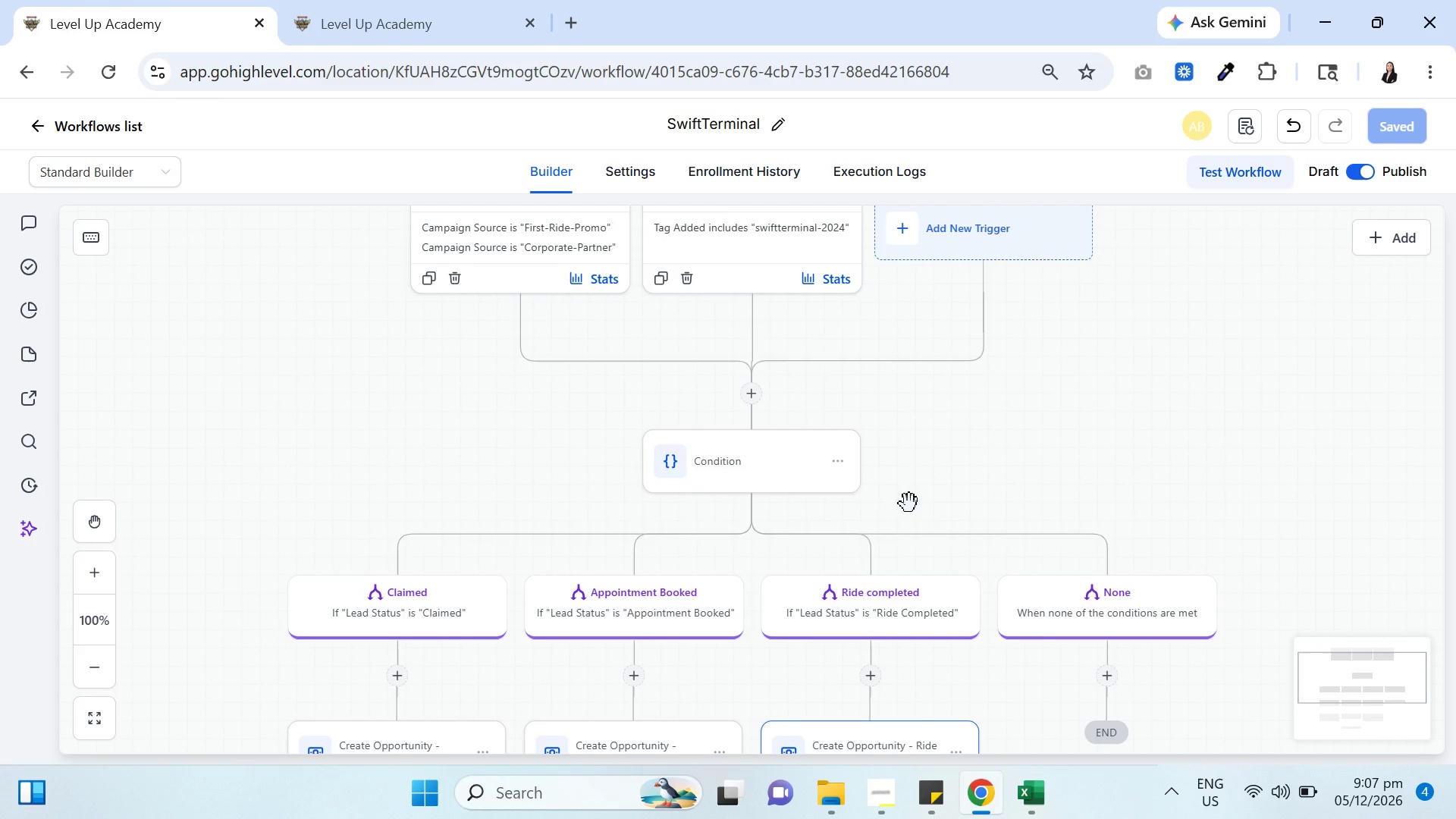 
scroll: coordinate [910, 496], scroll_direction: down, amount: 2.0
 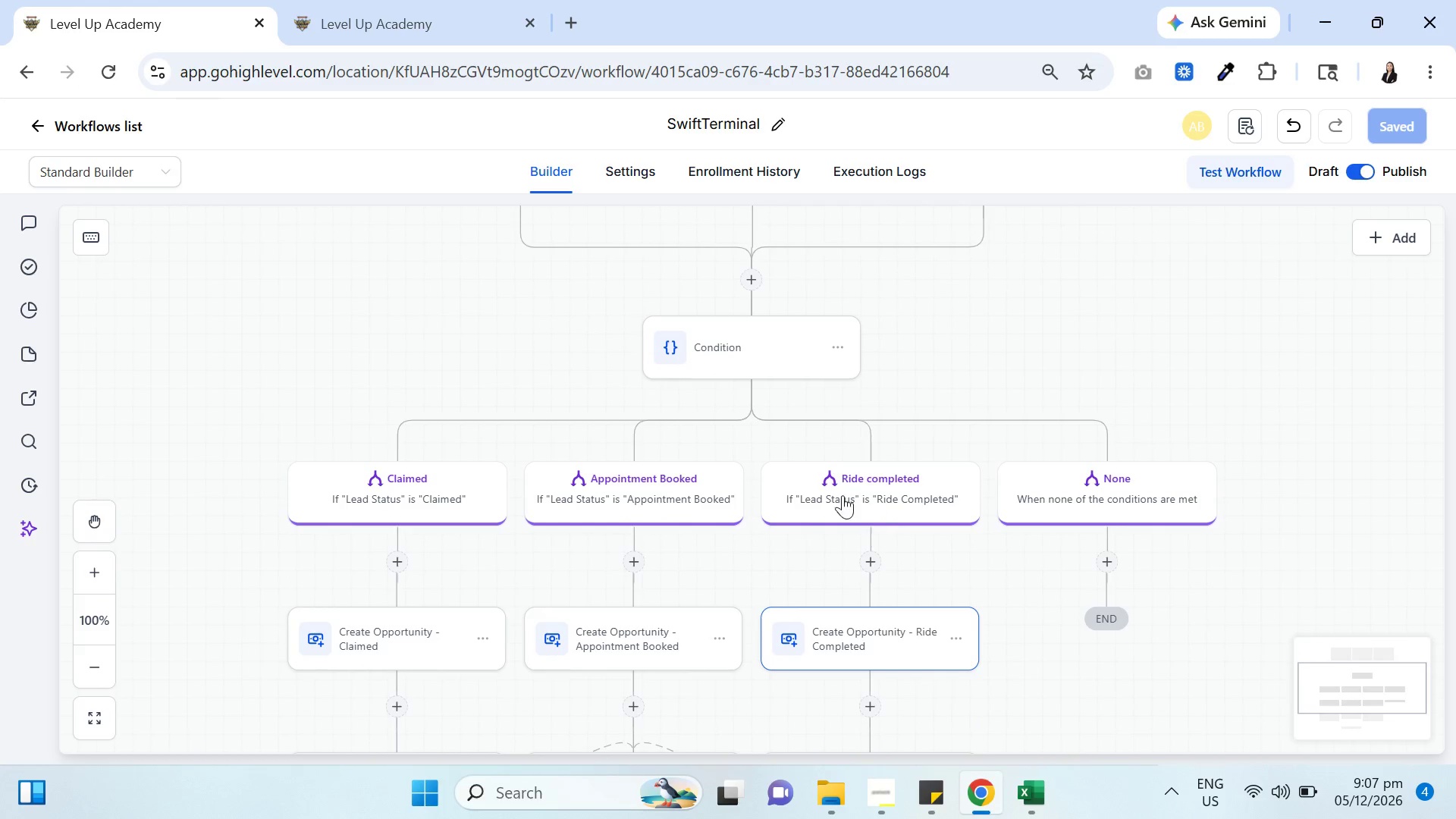 
left_click([403, 0])
 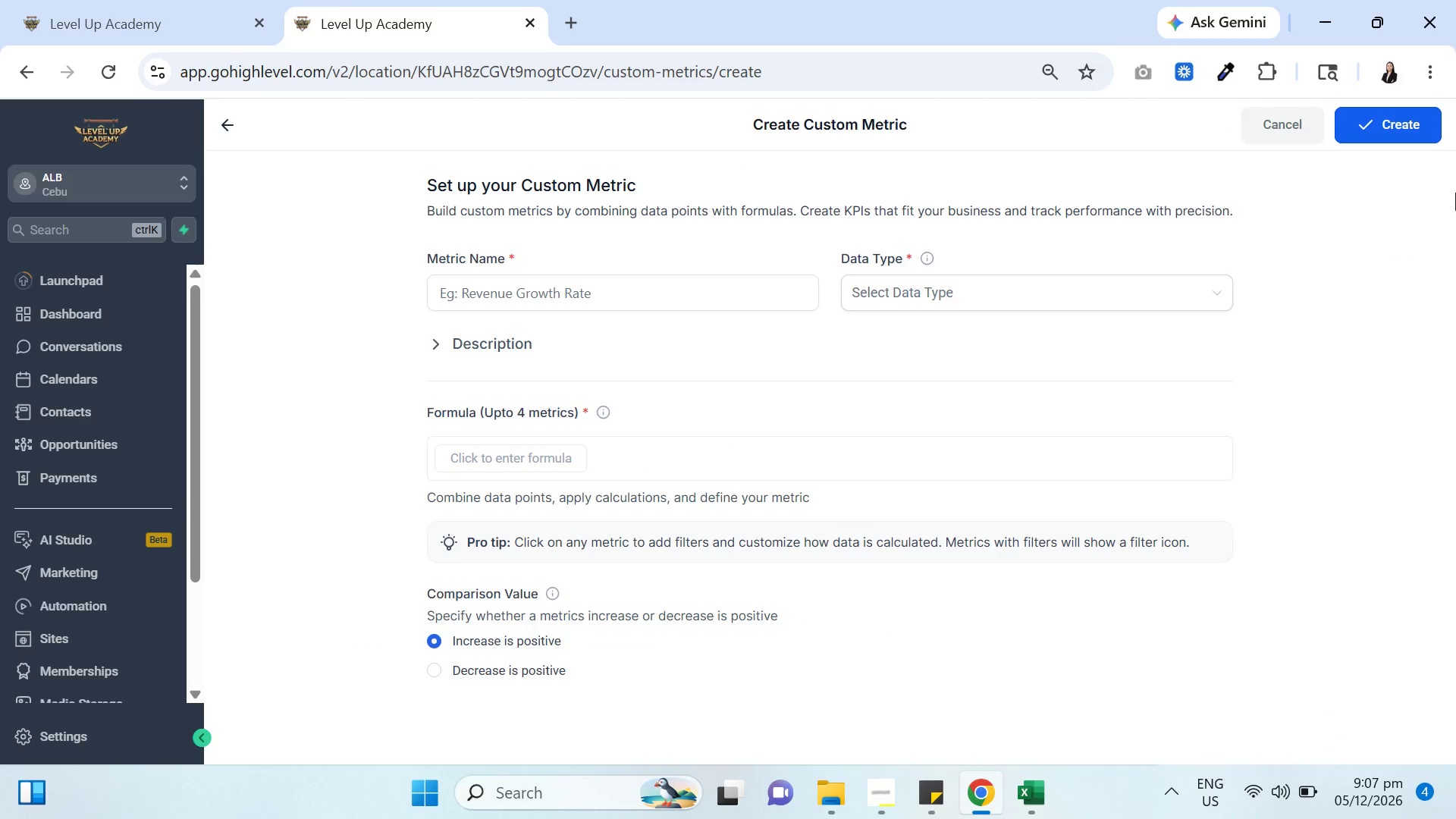 
left_click([1261, 136])
 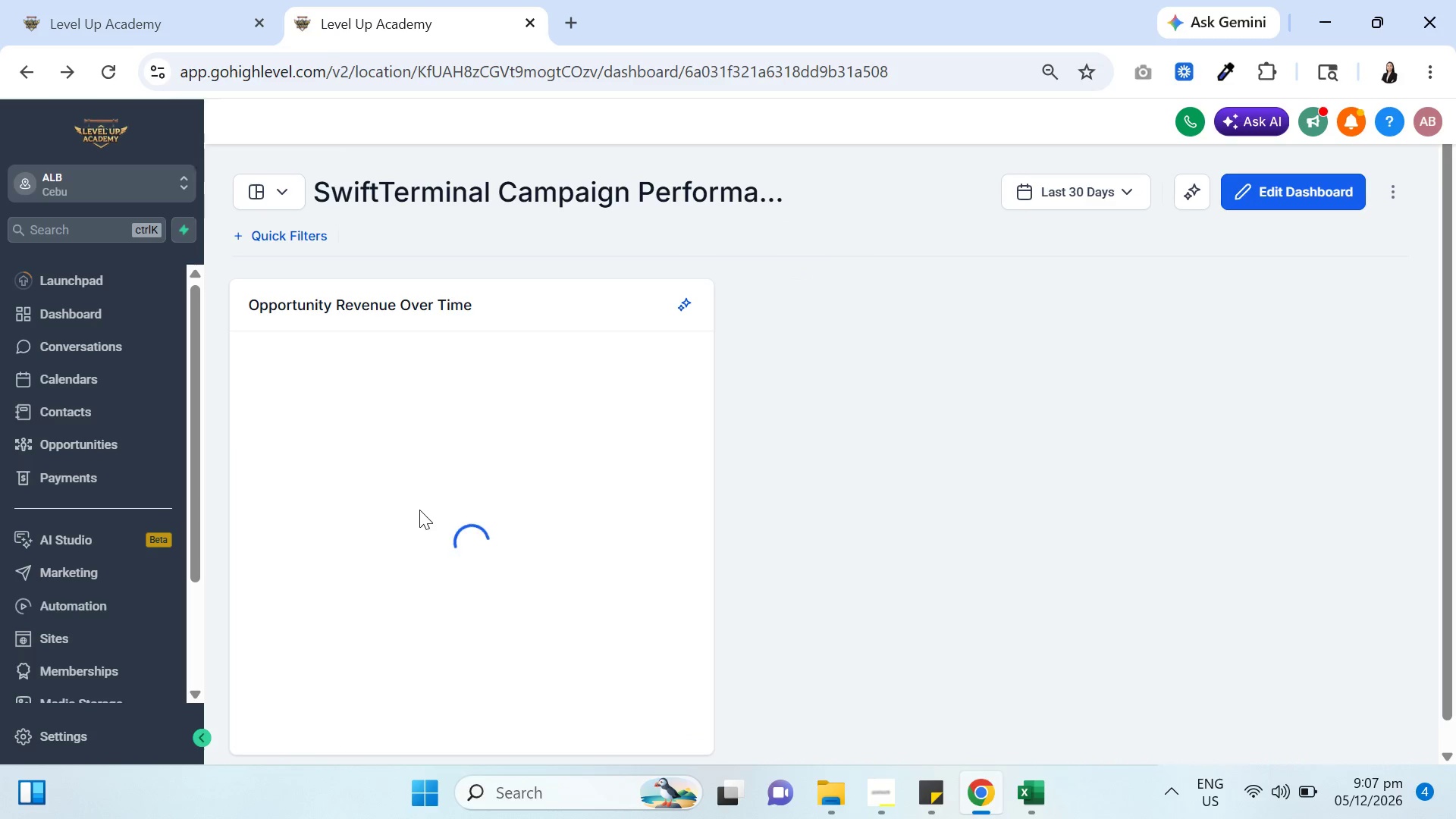 
wait(15.23)
 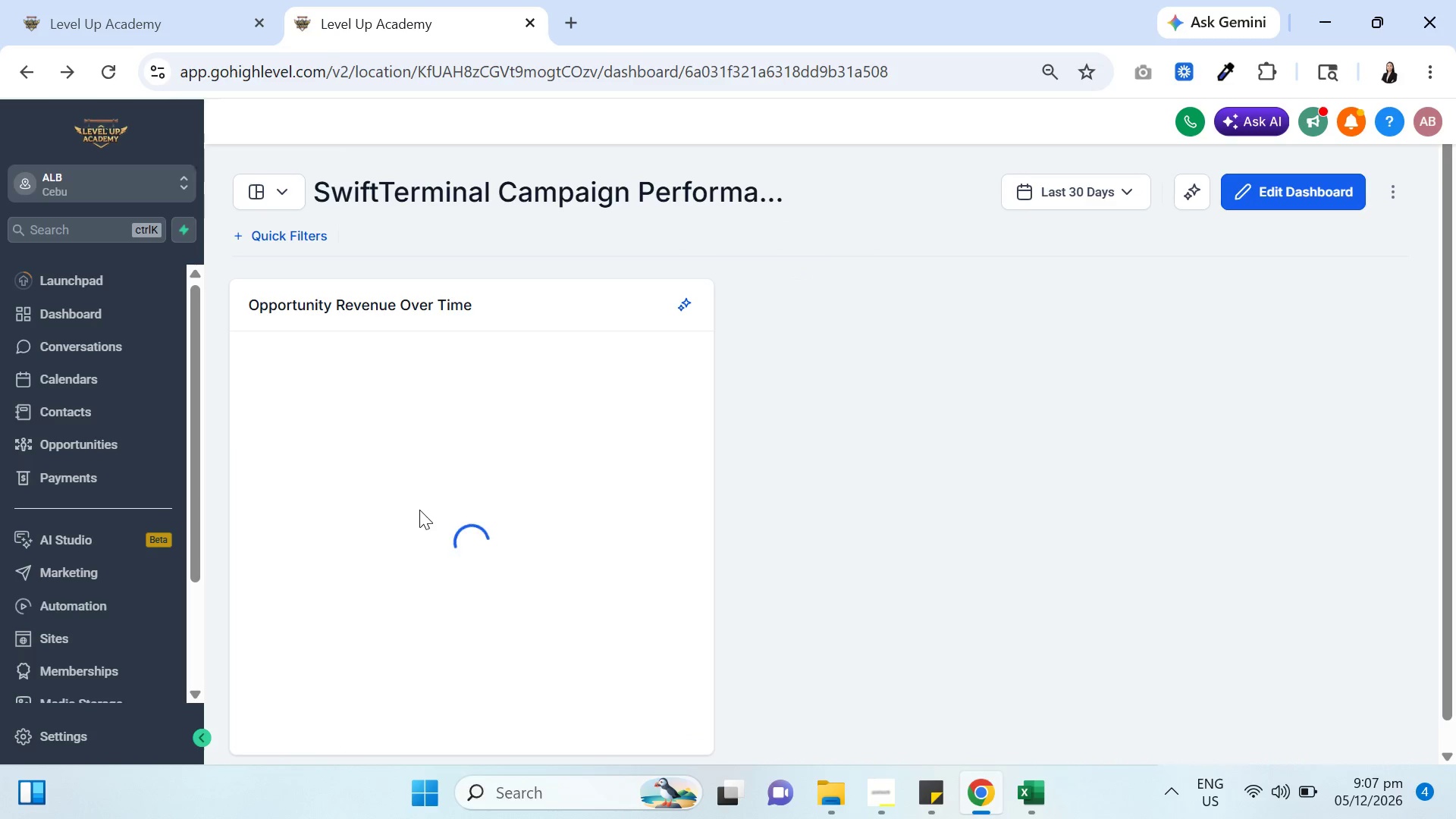 
scroll: coordinate [80, 579], scroll_direction: down, amount: 2.0
 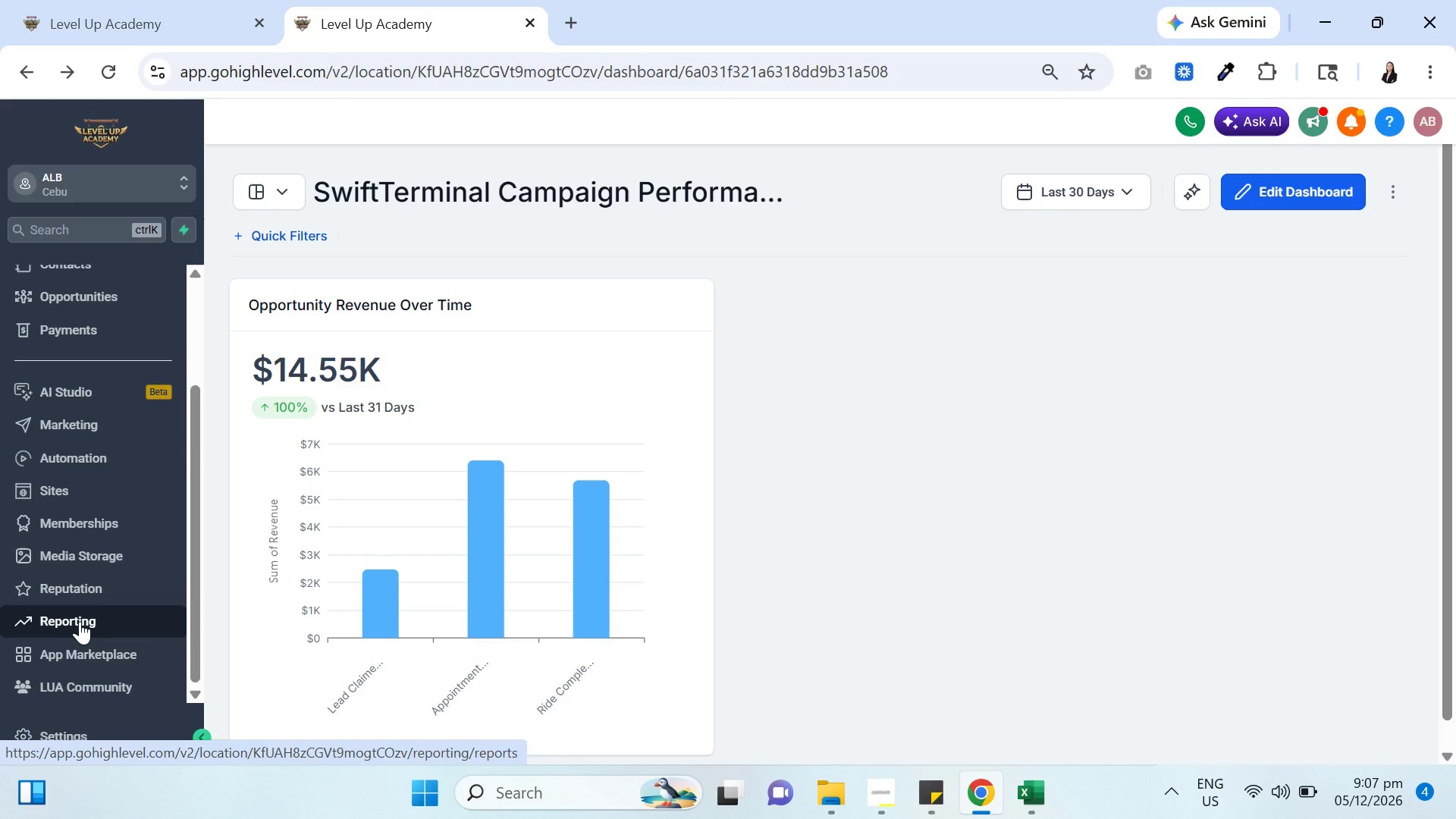 
wait(9.94)
 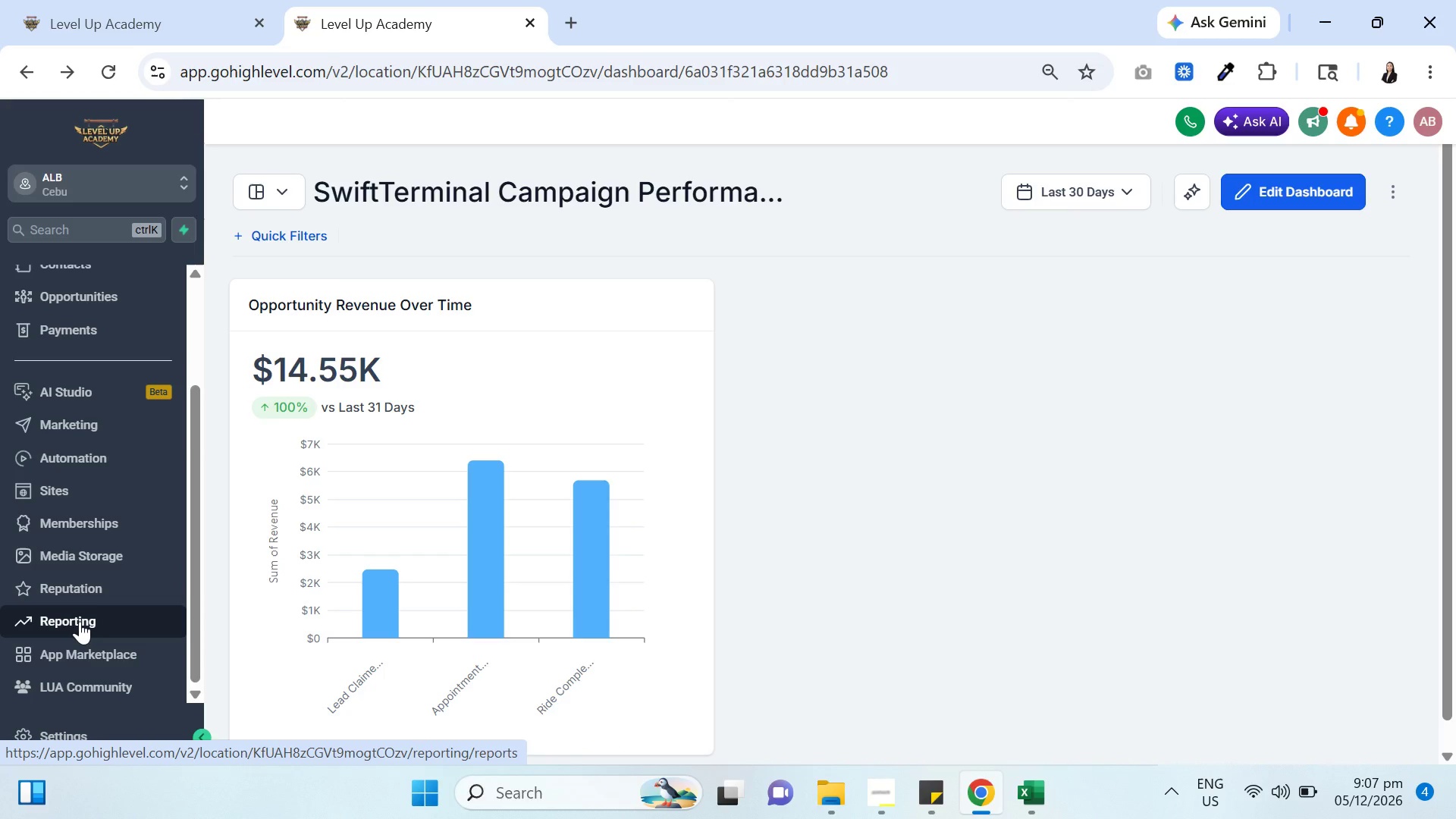 
left_click([1226, 394])
 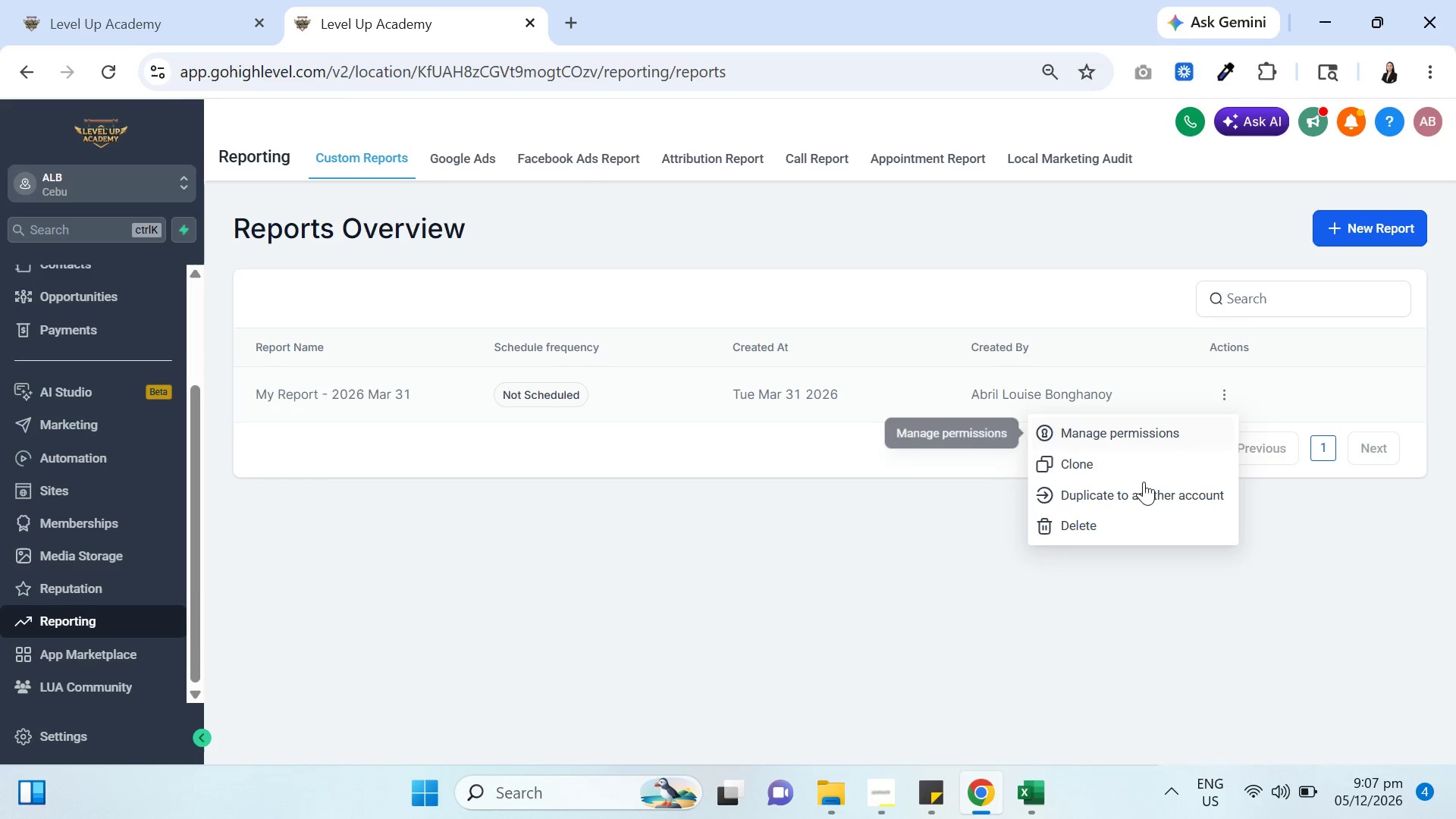 
left_click([1112, 525])
 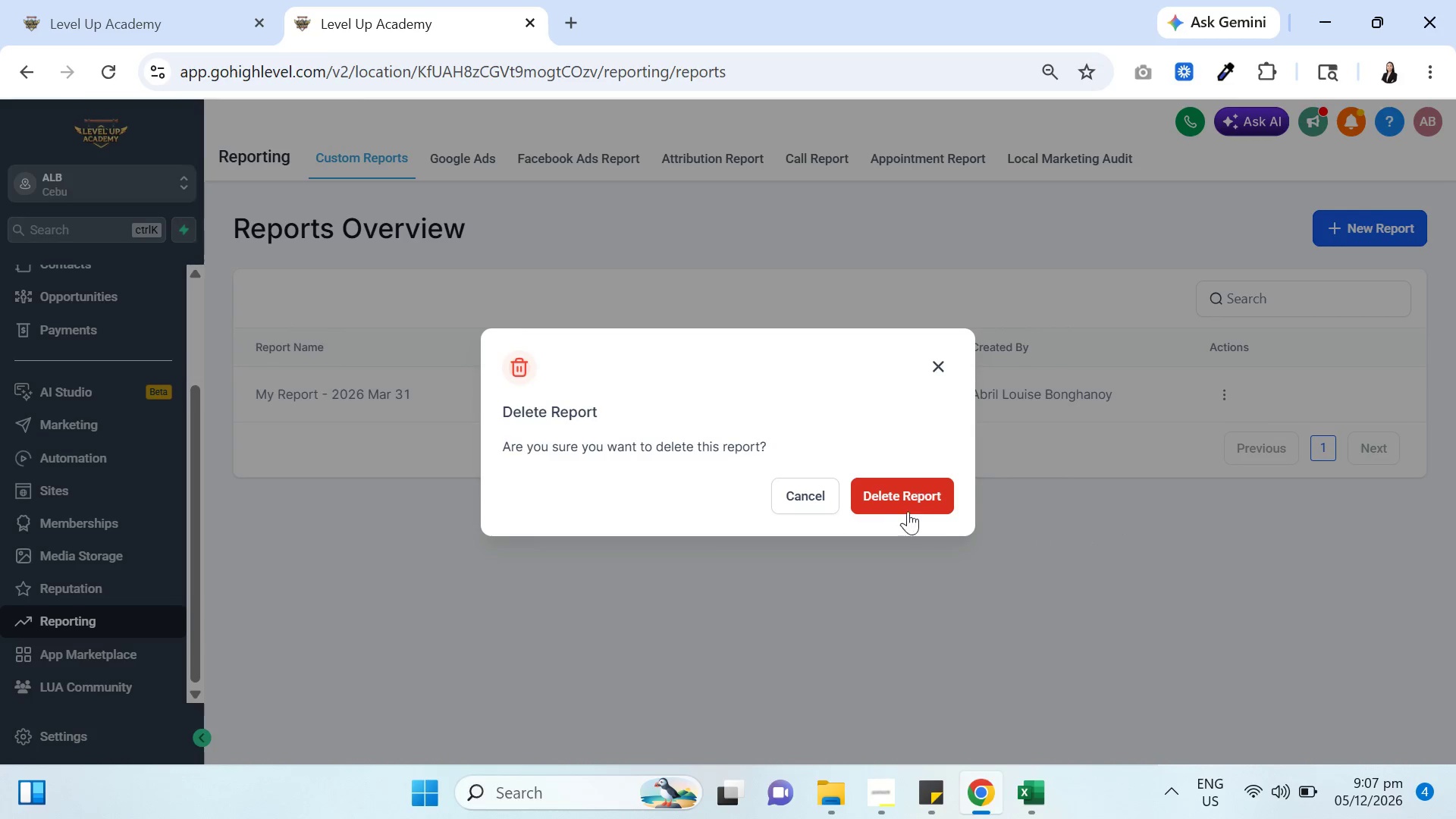 
left_click([908, 491])